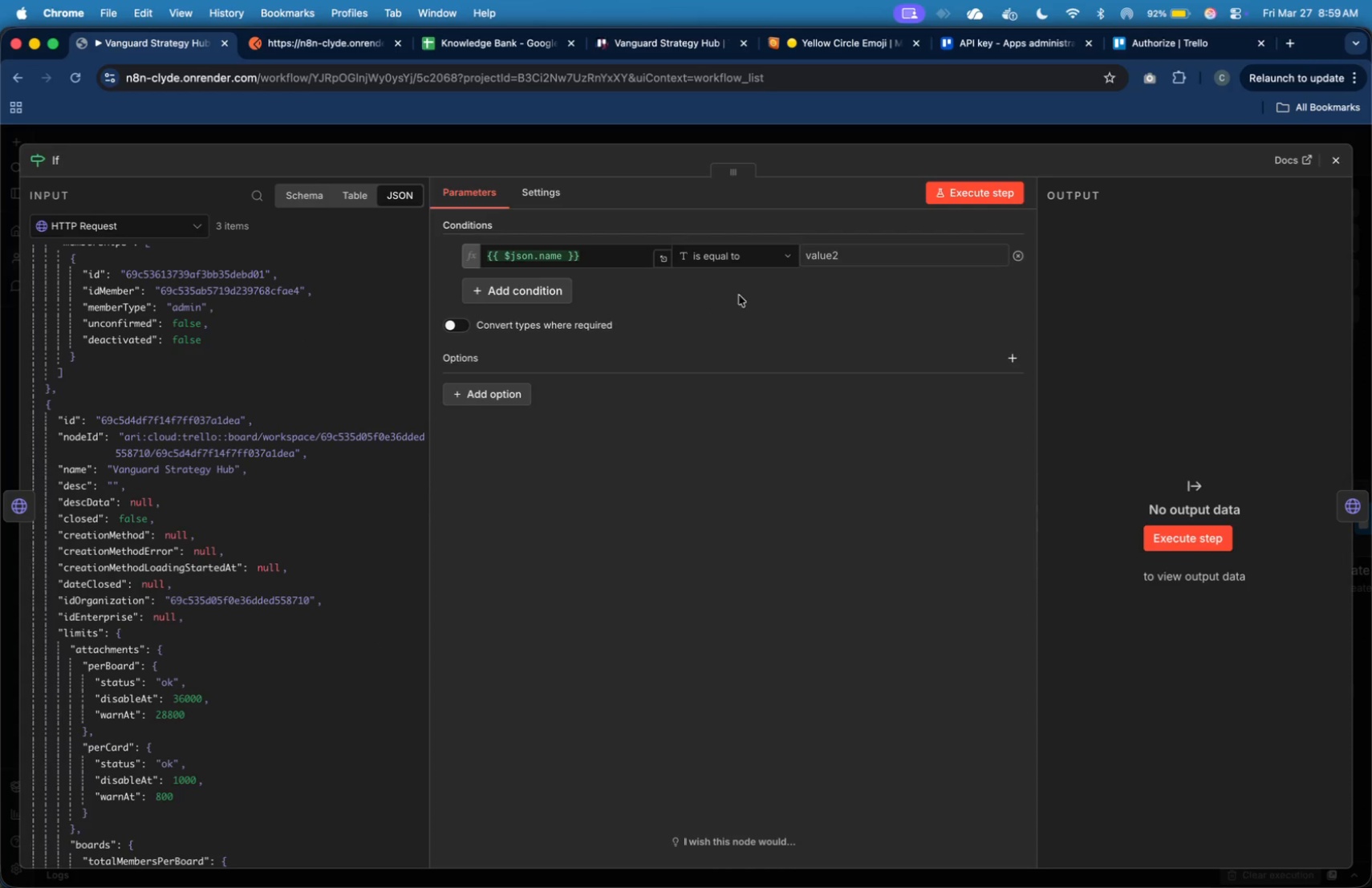 
left_click([838, 254])
 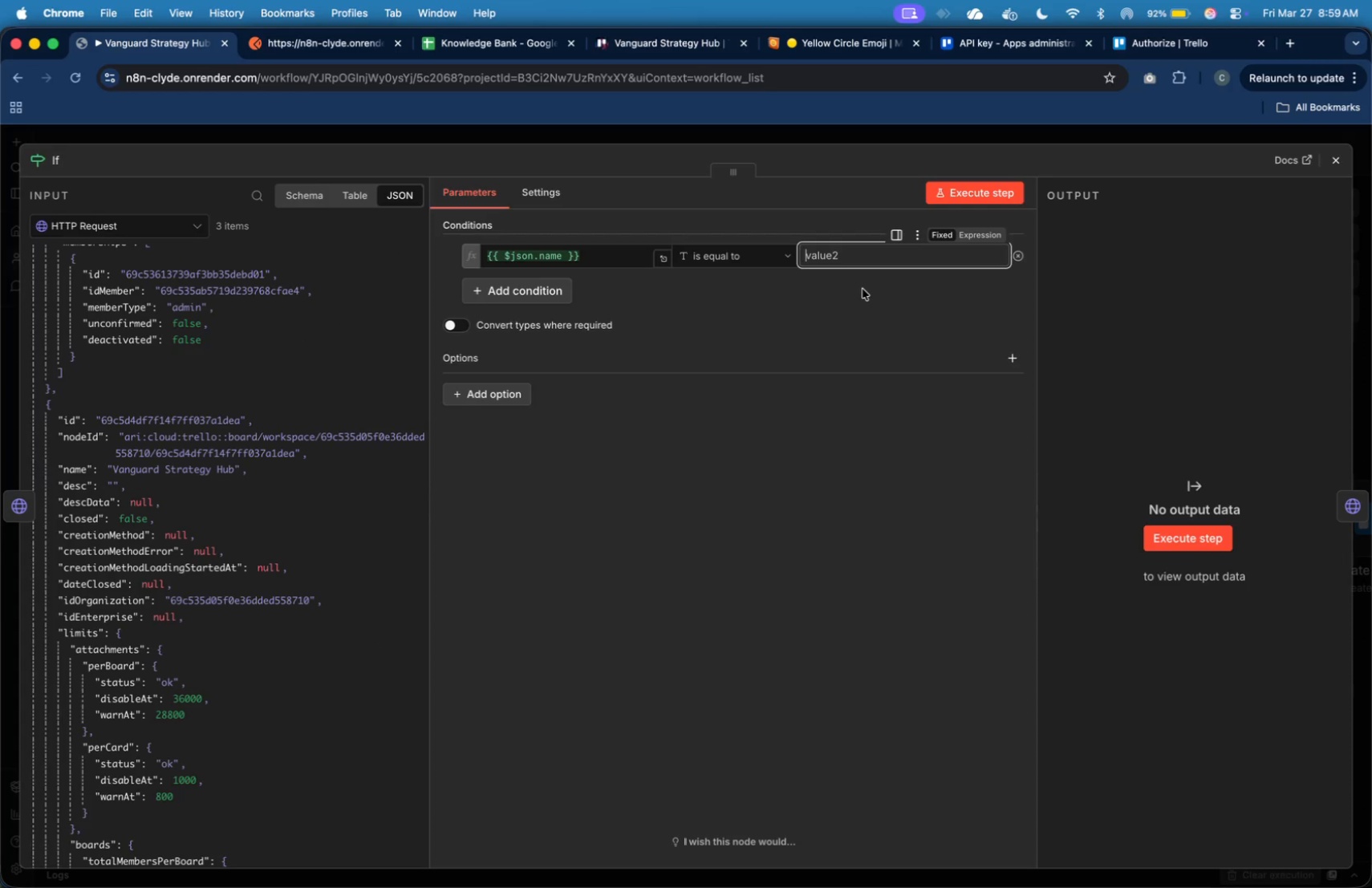 
type(Vanguard Strategy Hub)
 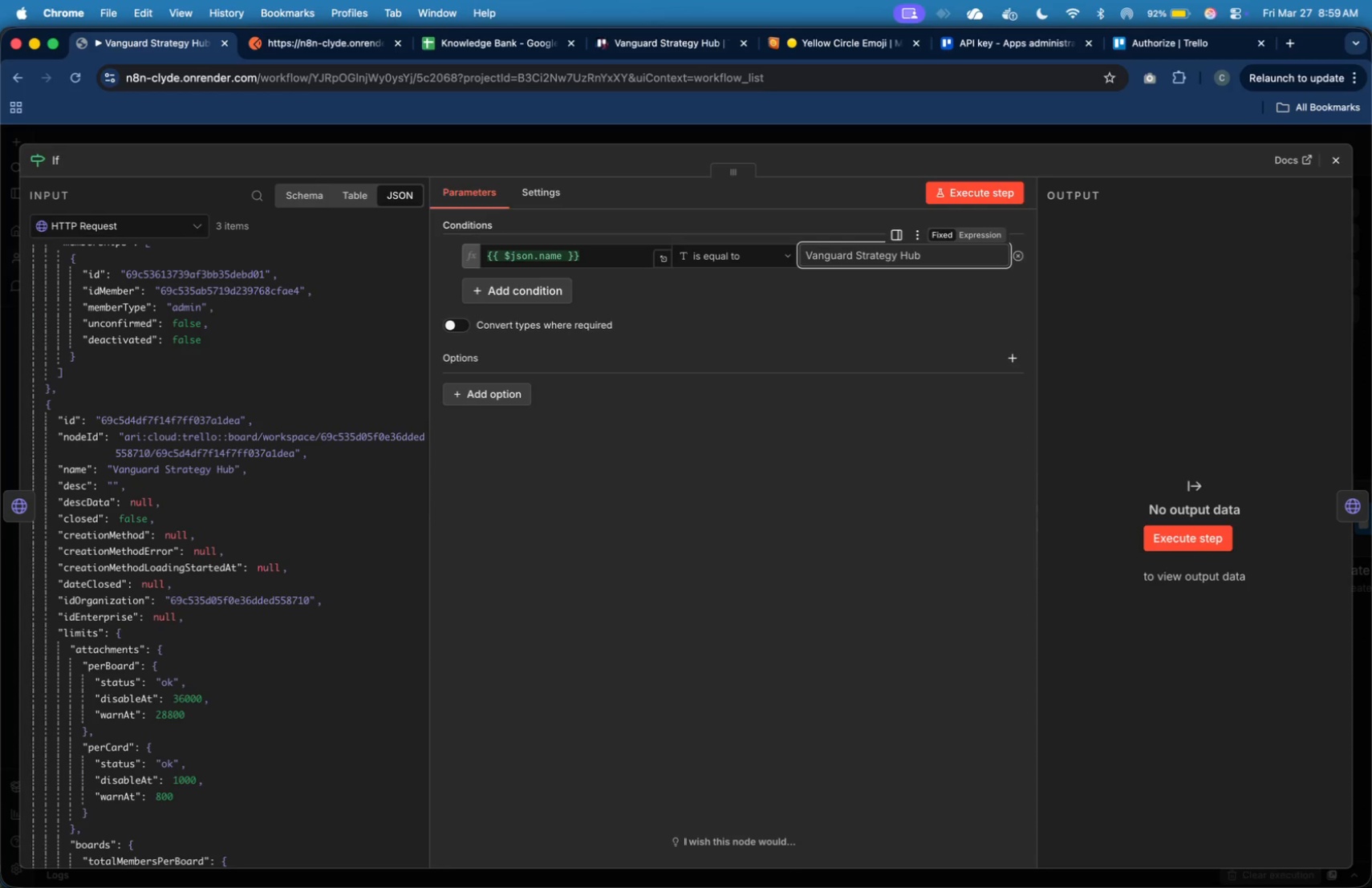 
wait(28.49)
 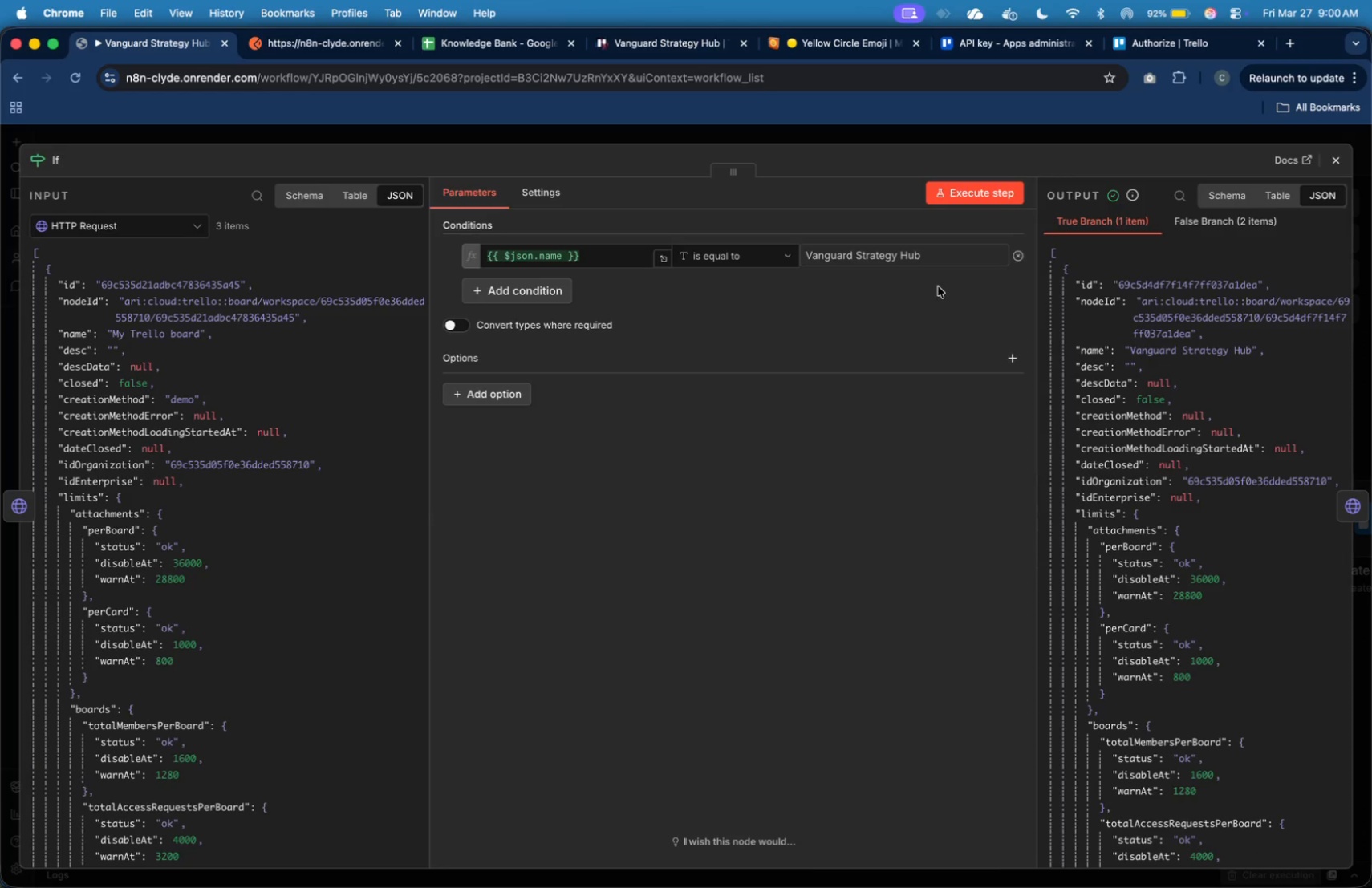 
left_click([1355, 506])
 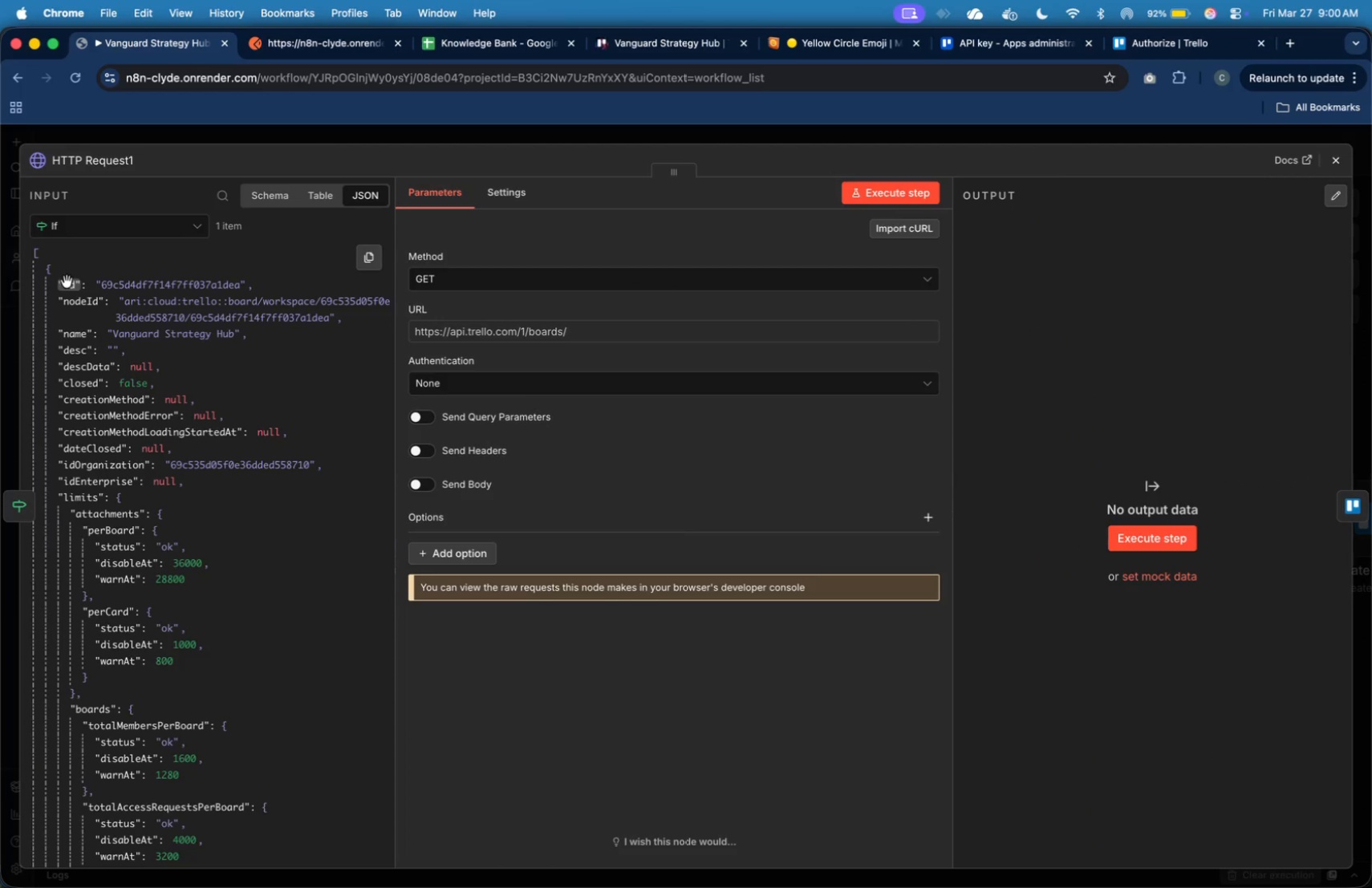 
left_click_drag(start_coordinate=[67, 283], to_coordinate=[594, 343])
 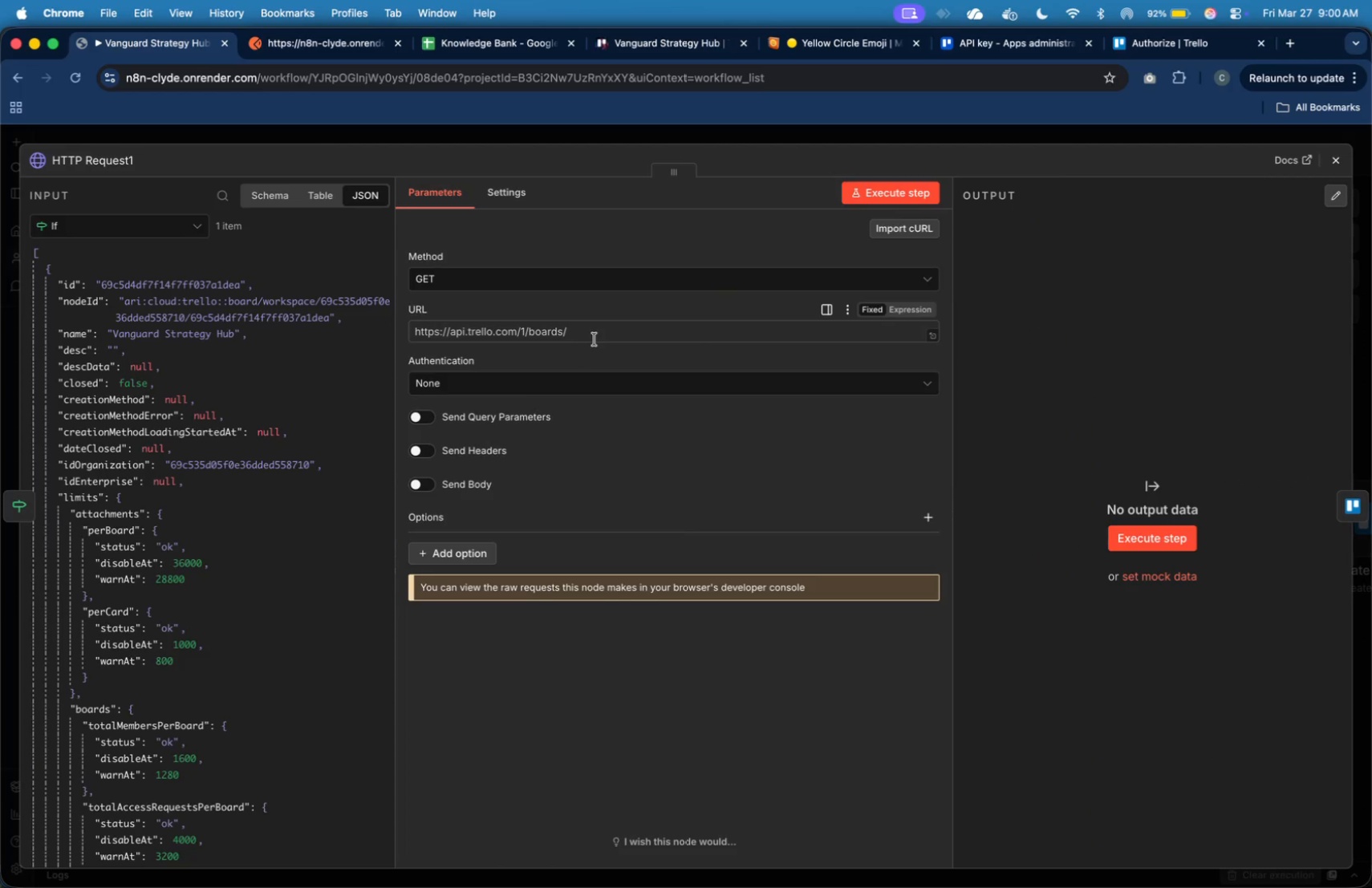 
left_click([595, 339])
 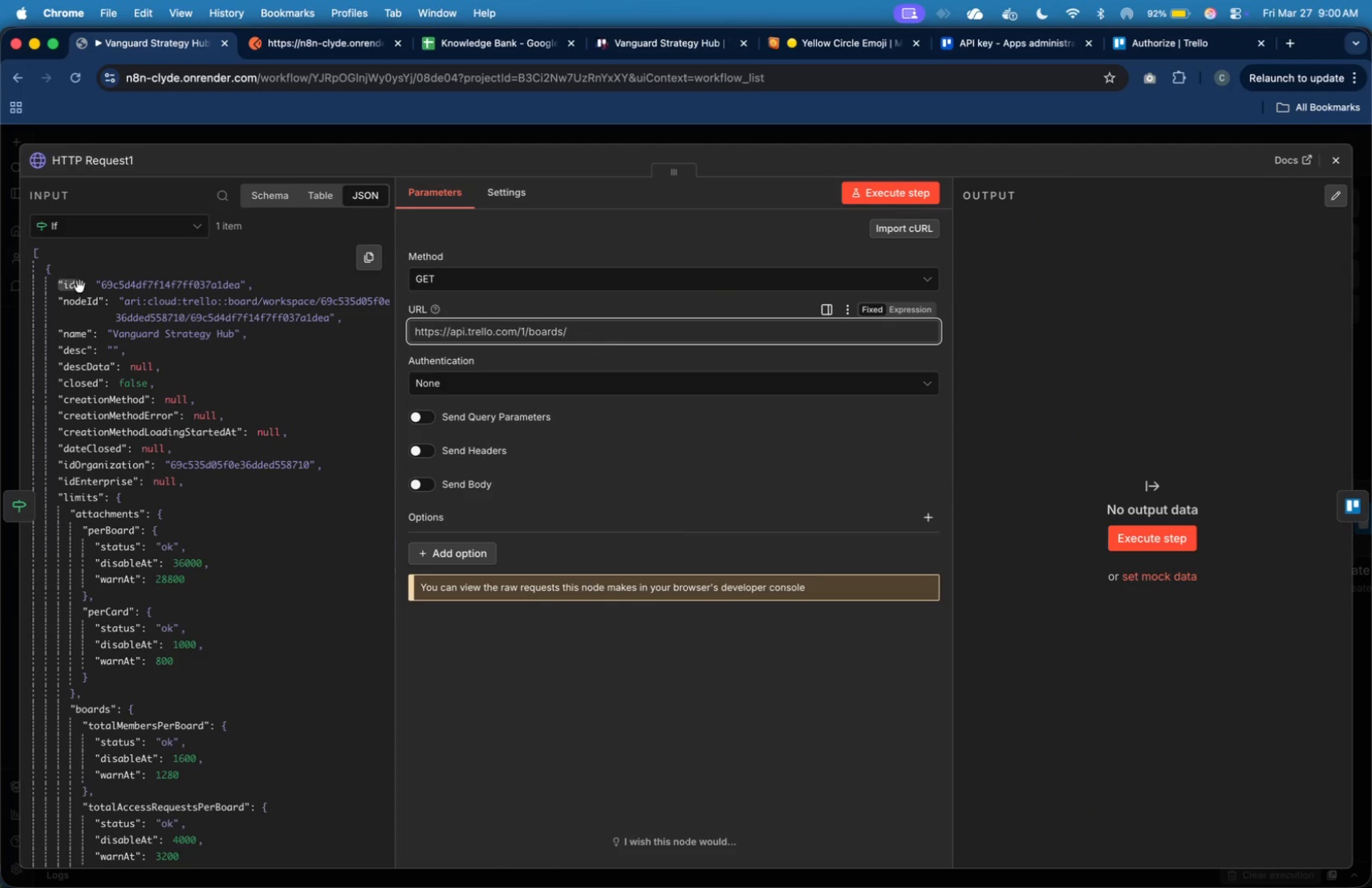 
left_click_drag(start_coordinate=[76, 286], to_coordinate=[590, 334])
 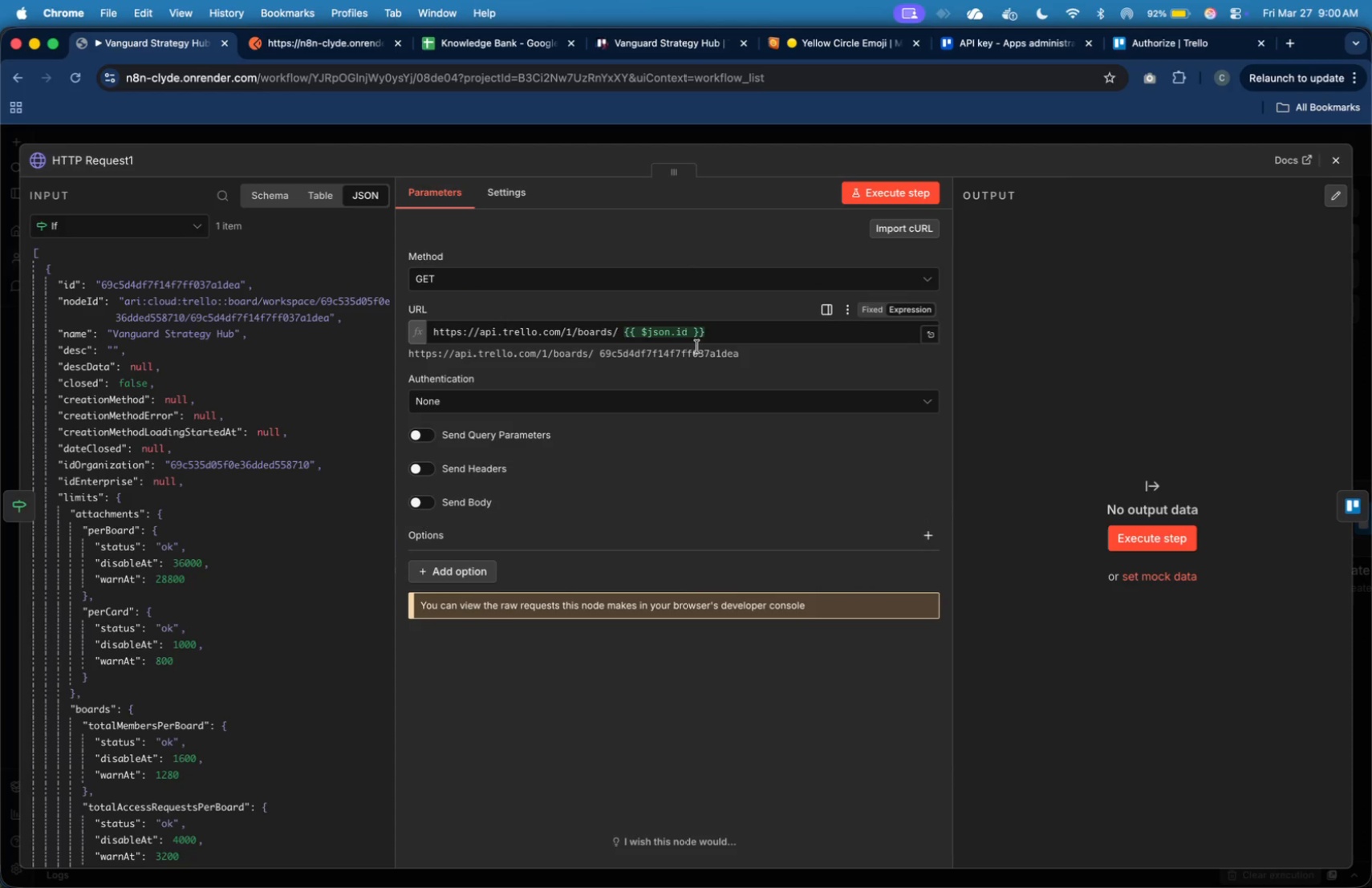 
left_click([713, 335])
 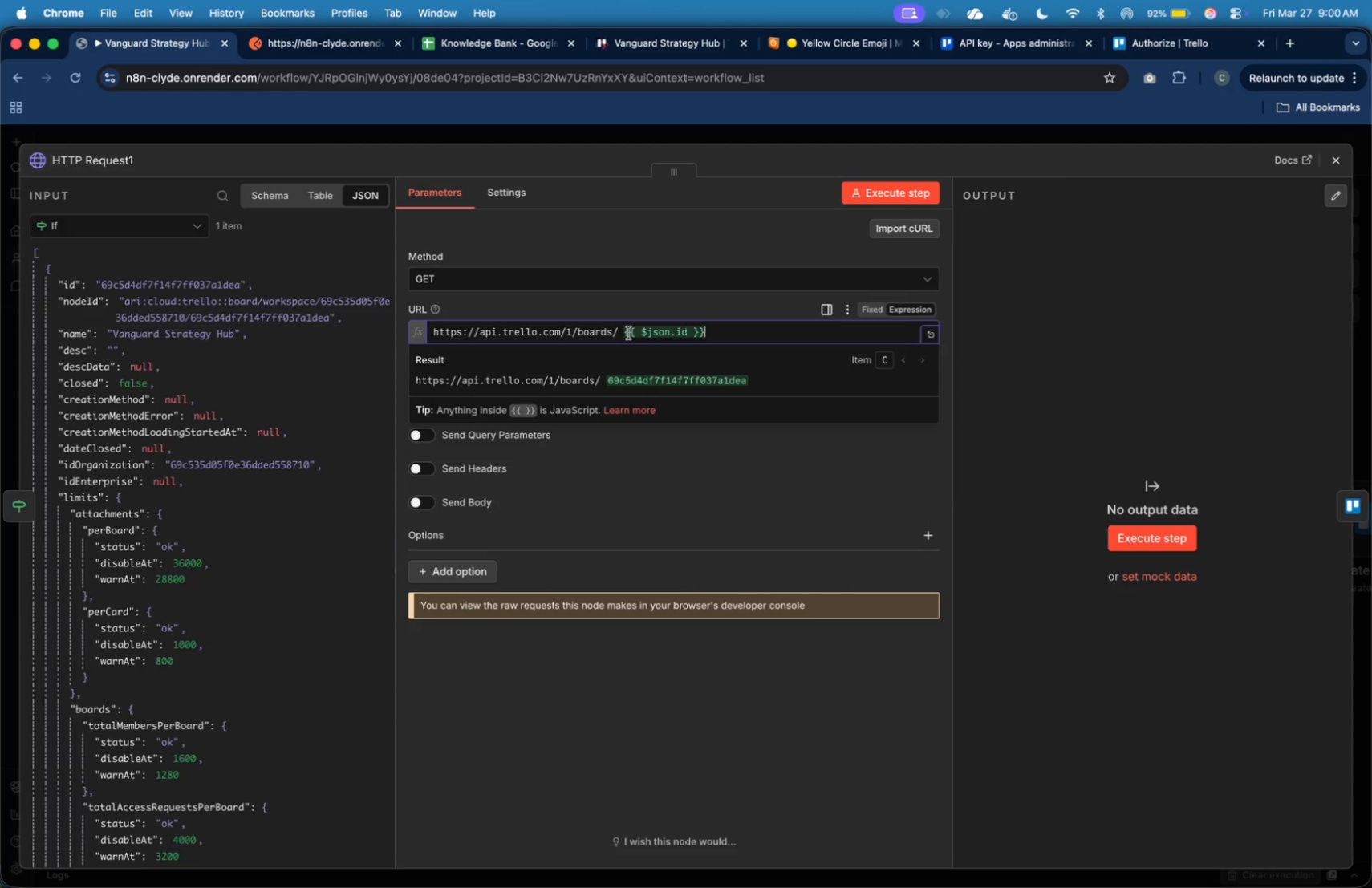 
left_click([626, 333])
 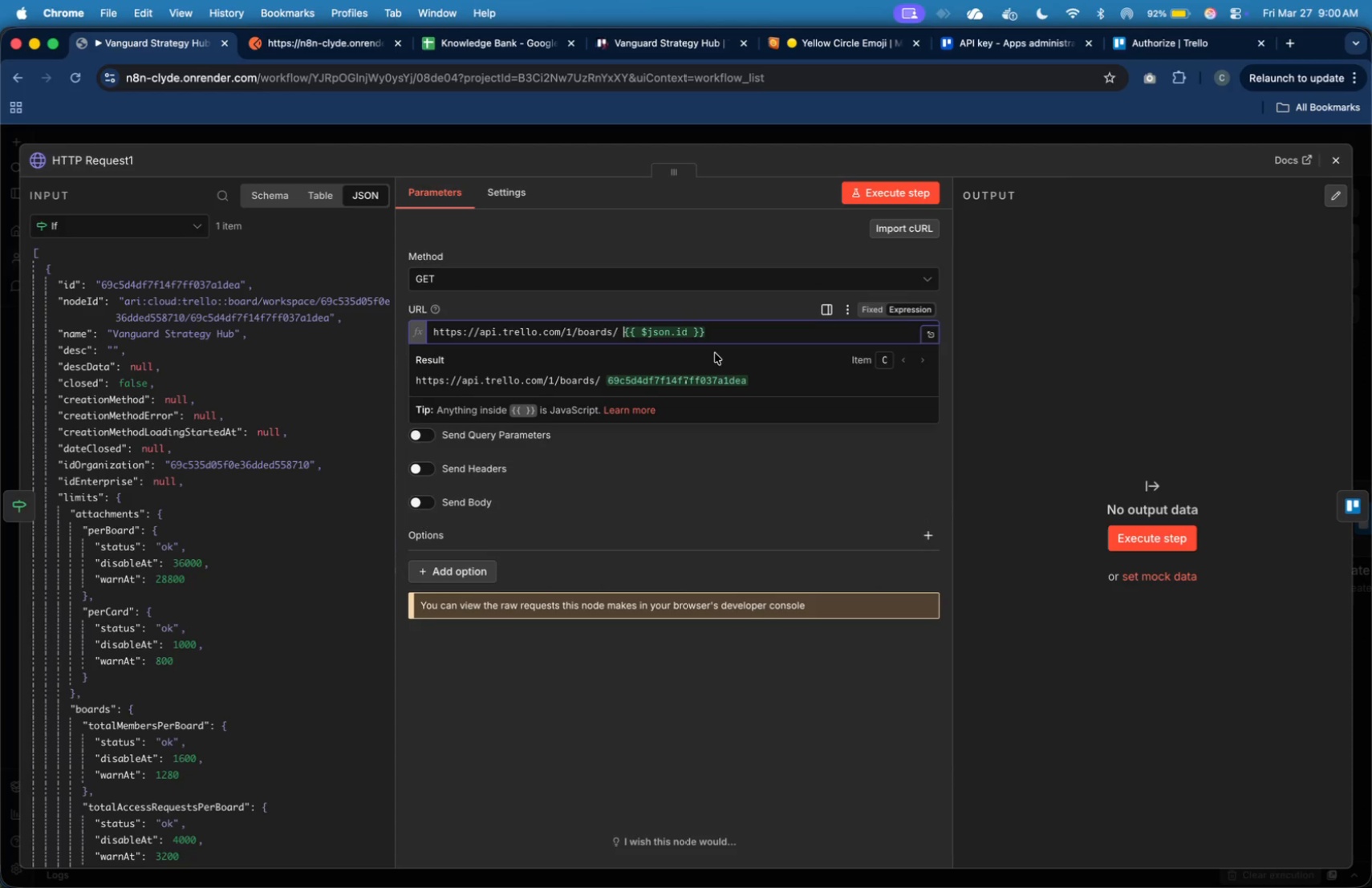 
key(Backspace)
 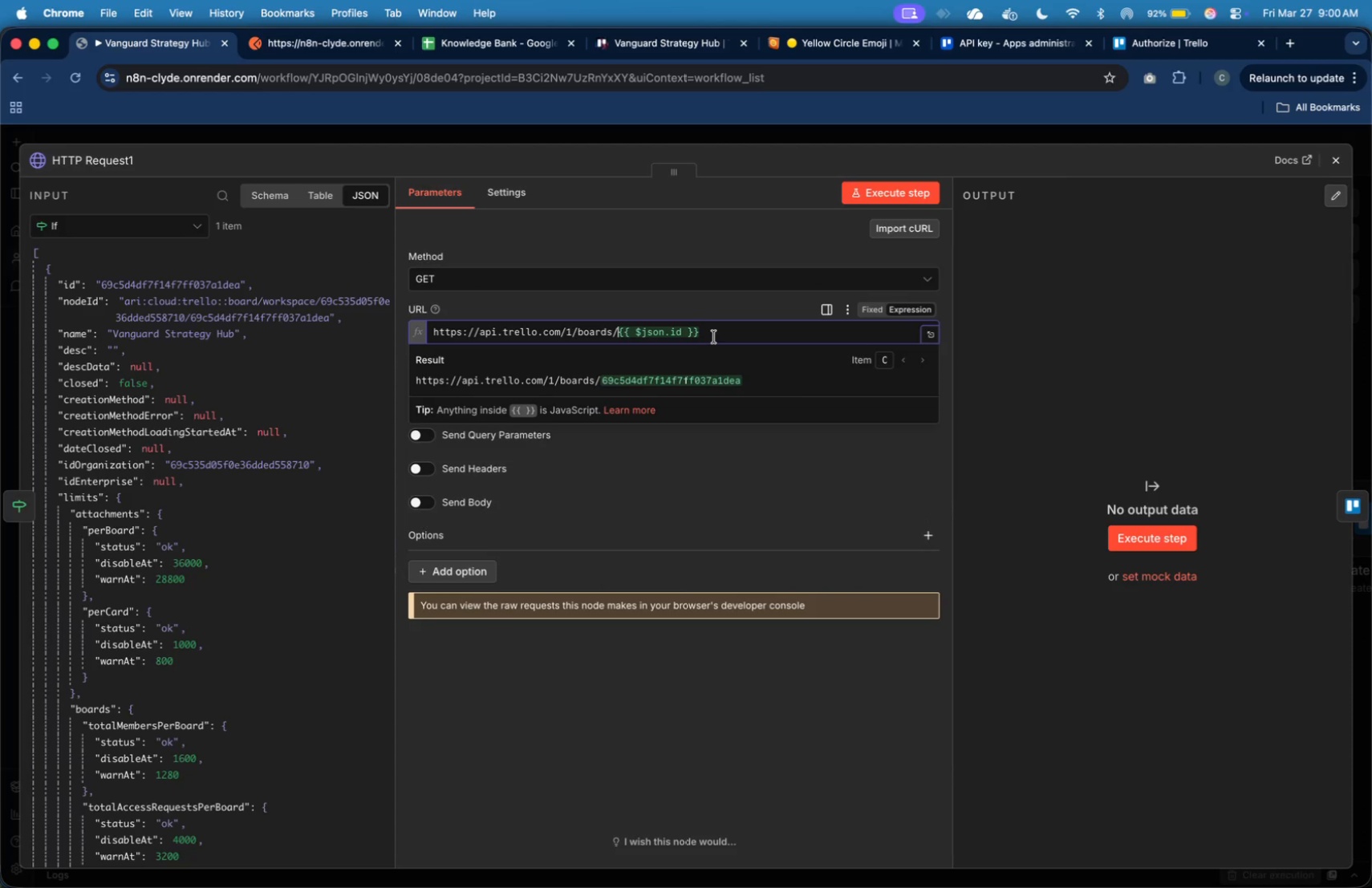 
left_click([714, 335])
 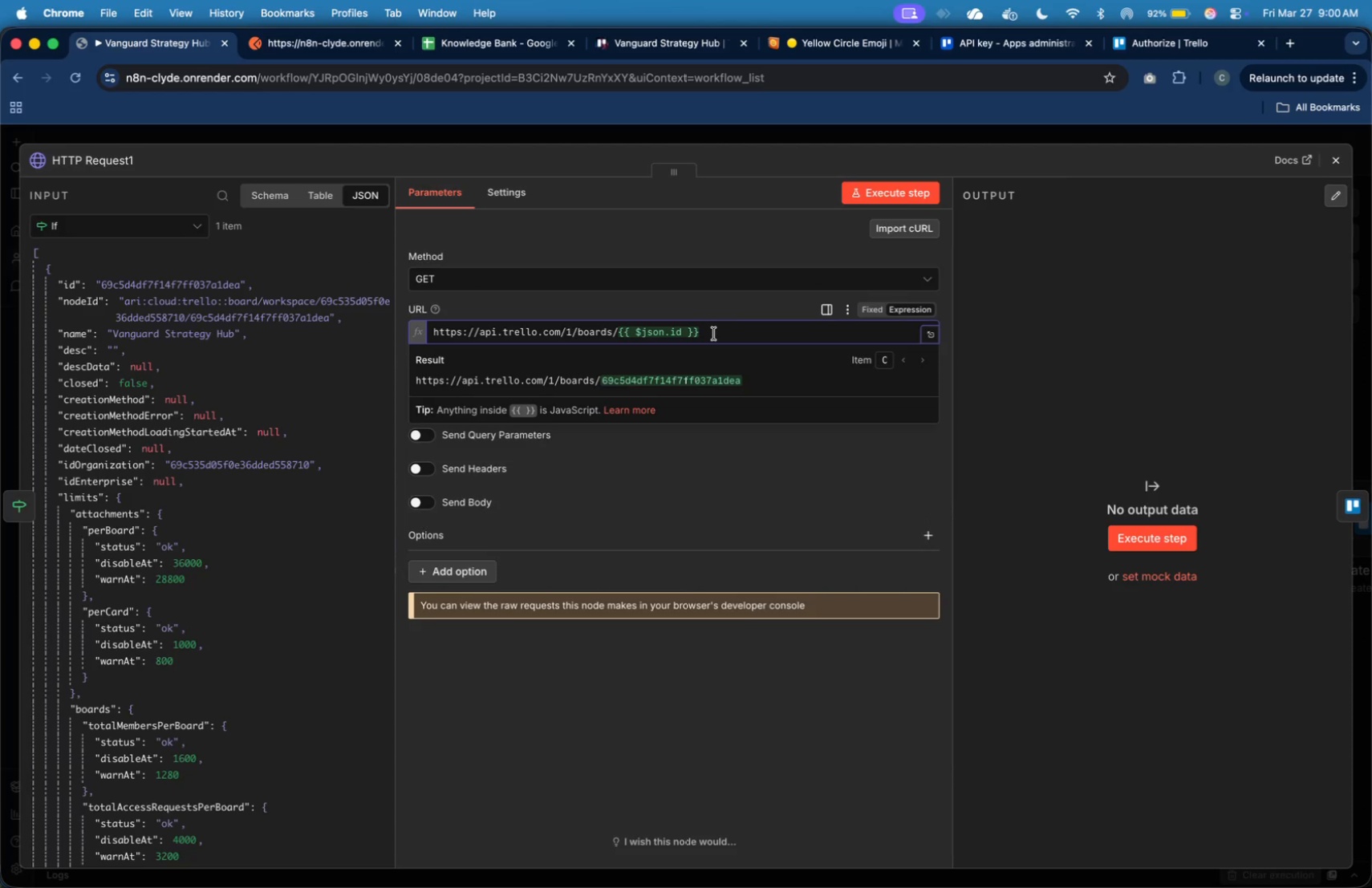 
key(Slash)
 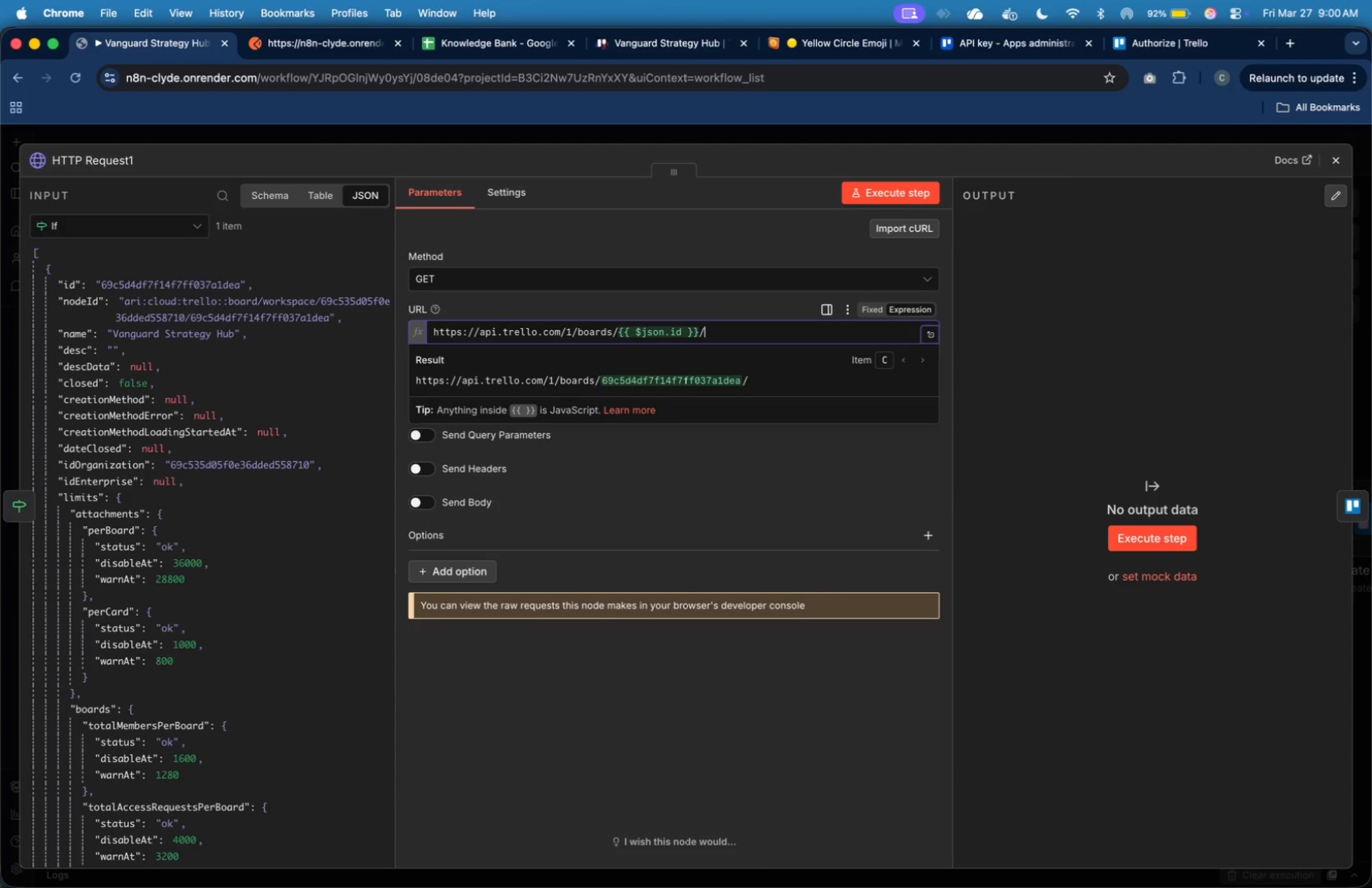 
wait(6.61)
 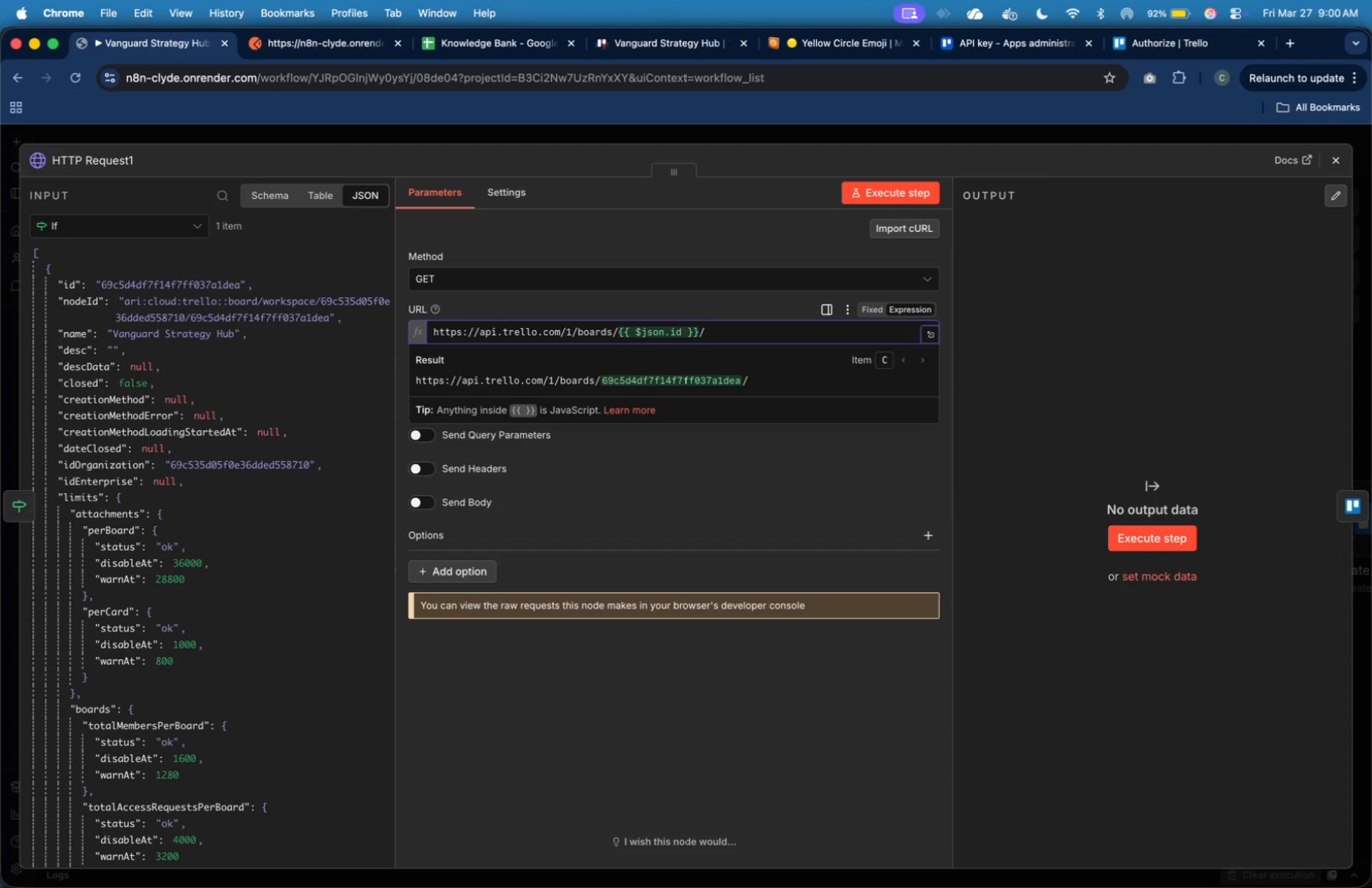 
type(lists)
 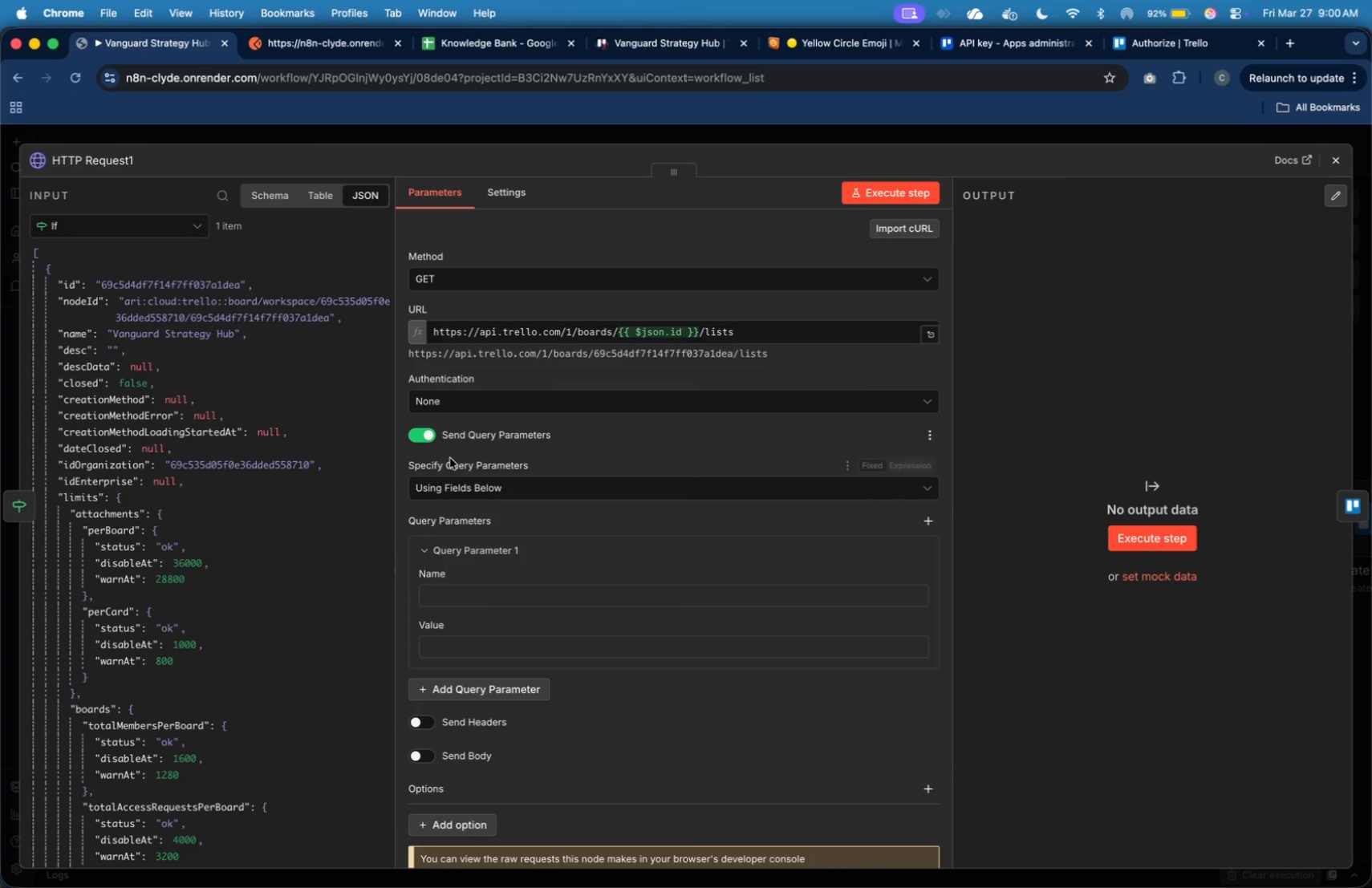 
left_click([535, 592])
 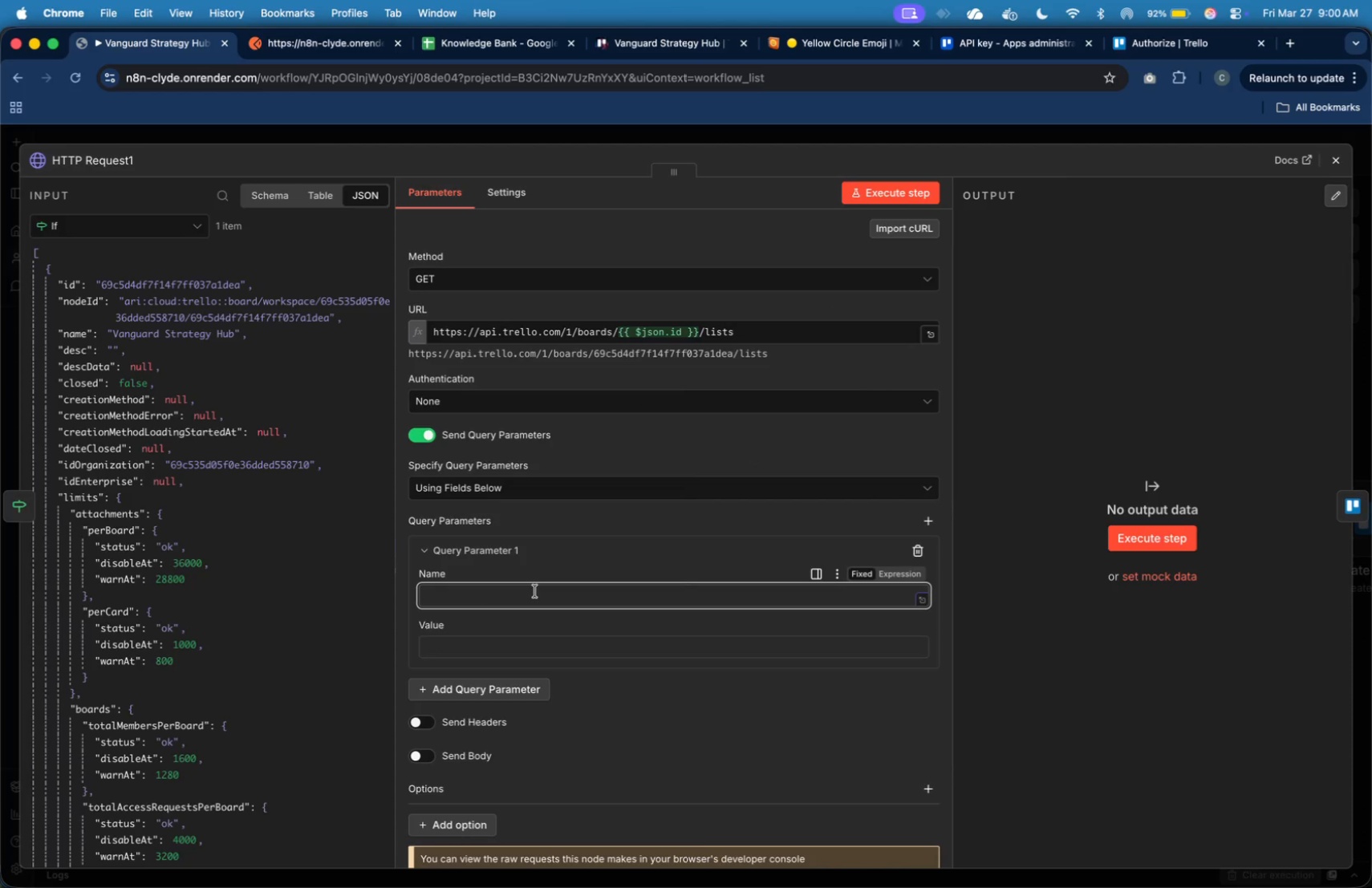 
type(ket)
 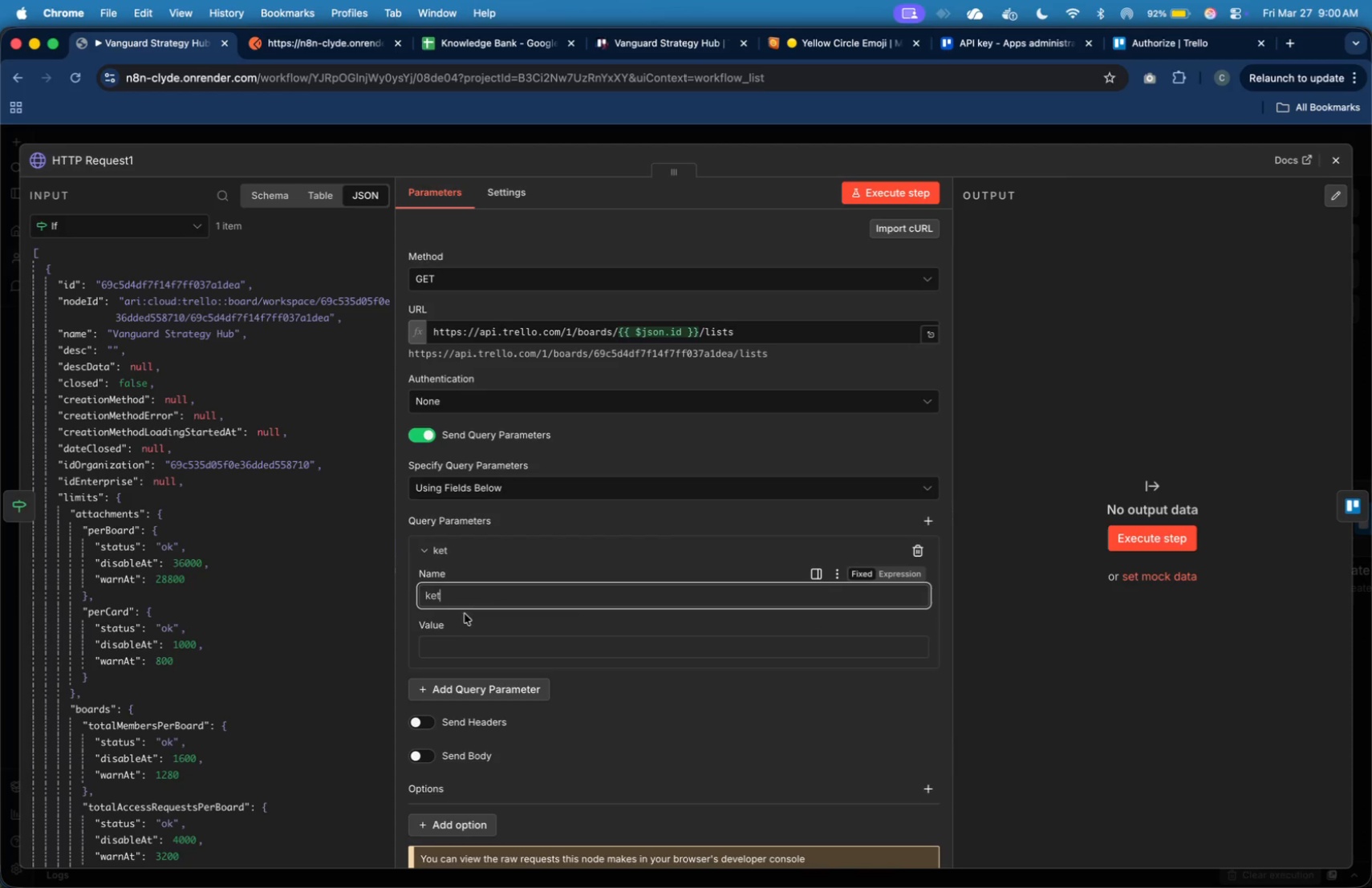 
key(Backspace)
 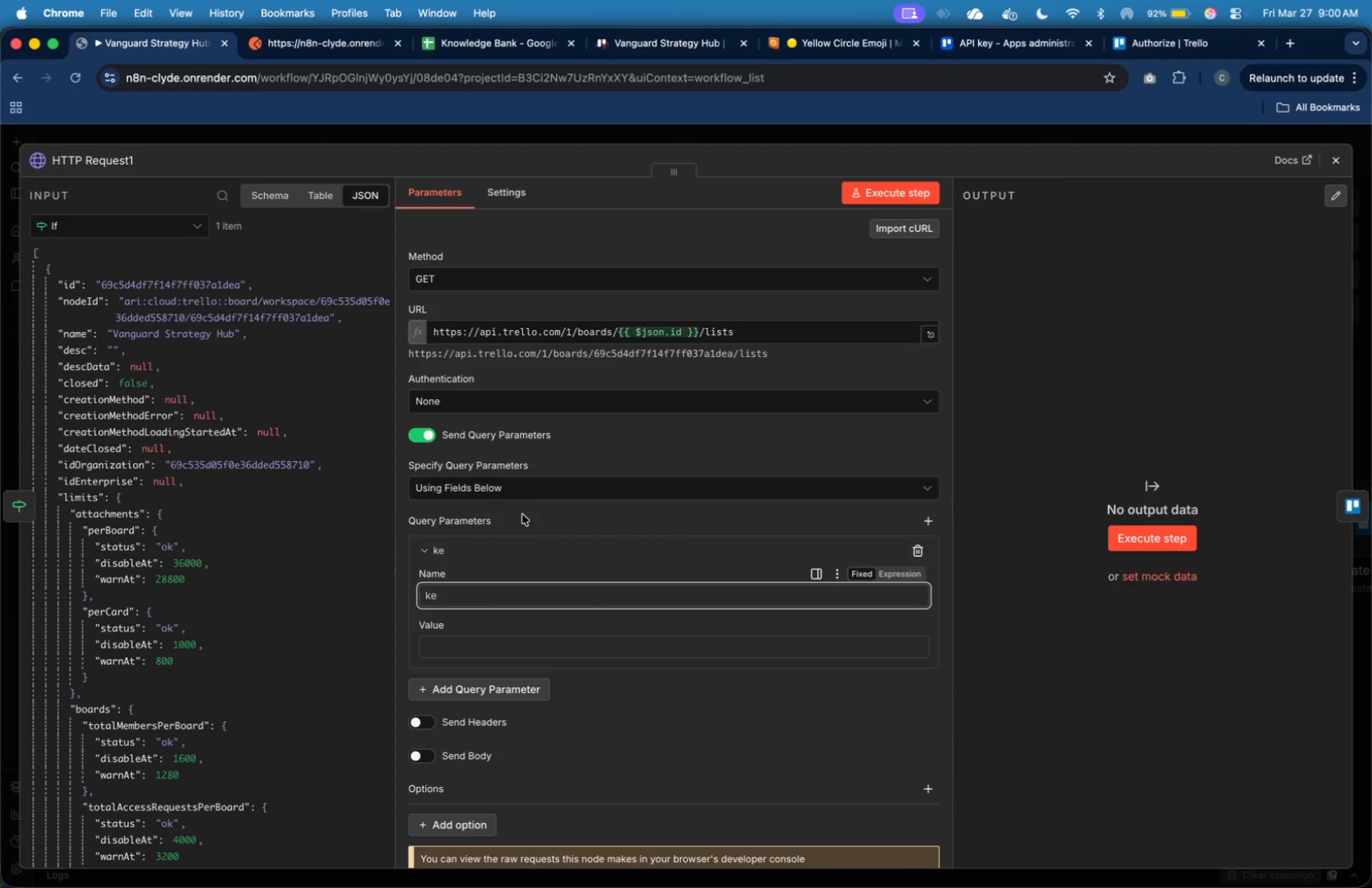 
key(Y)
 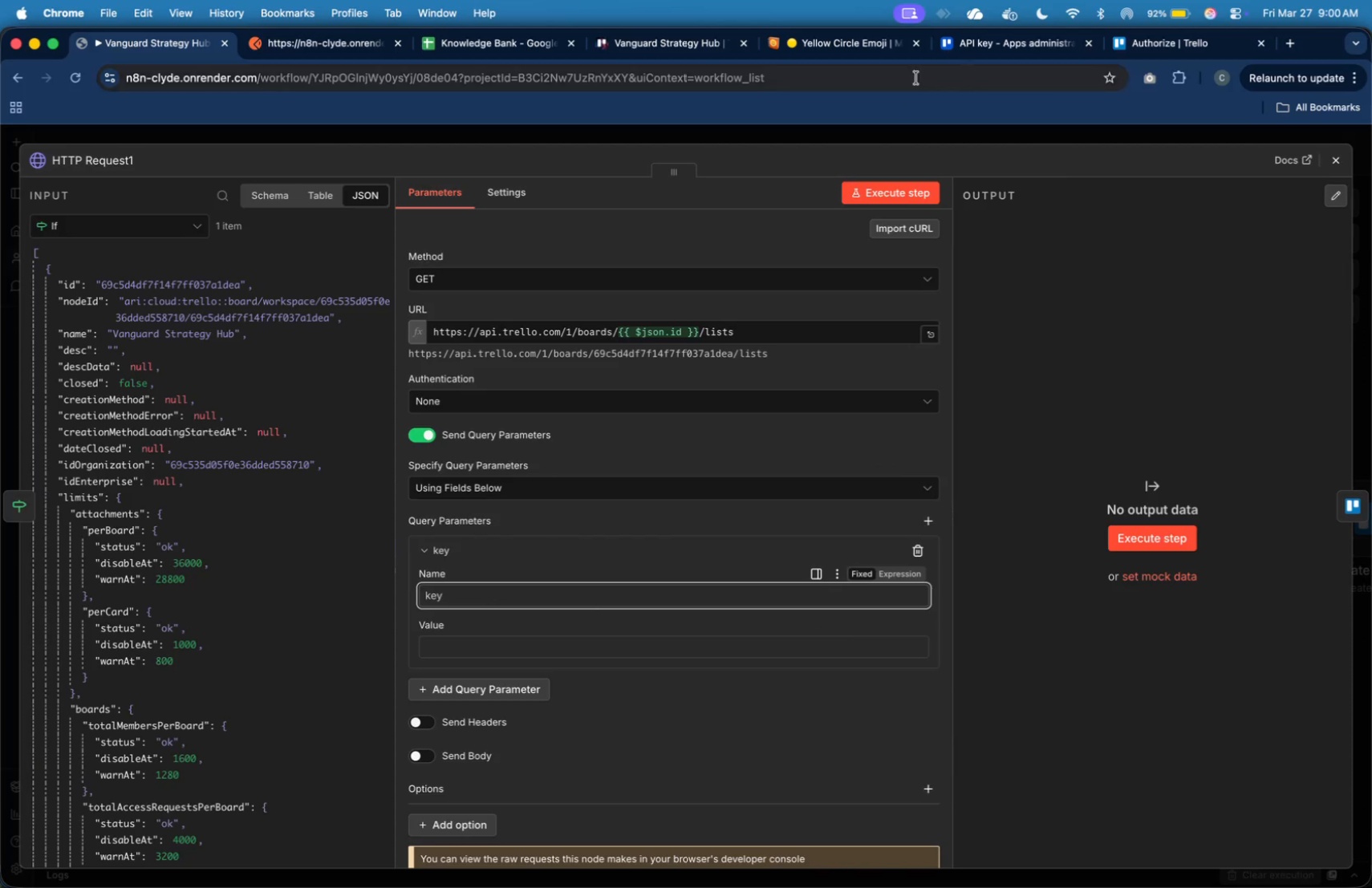 
left_click([976, 39])
 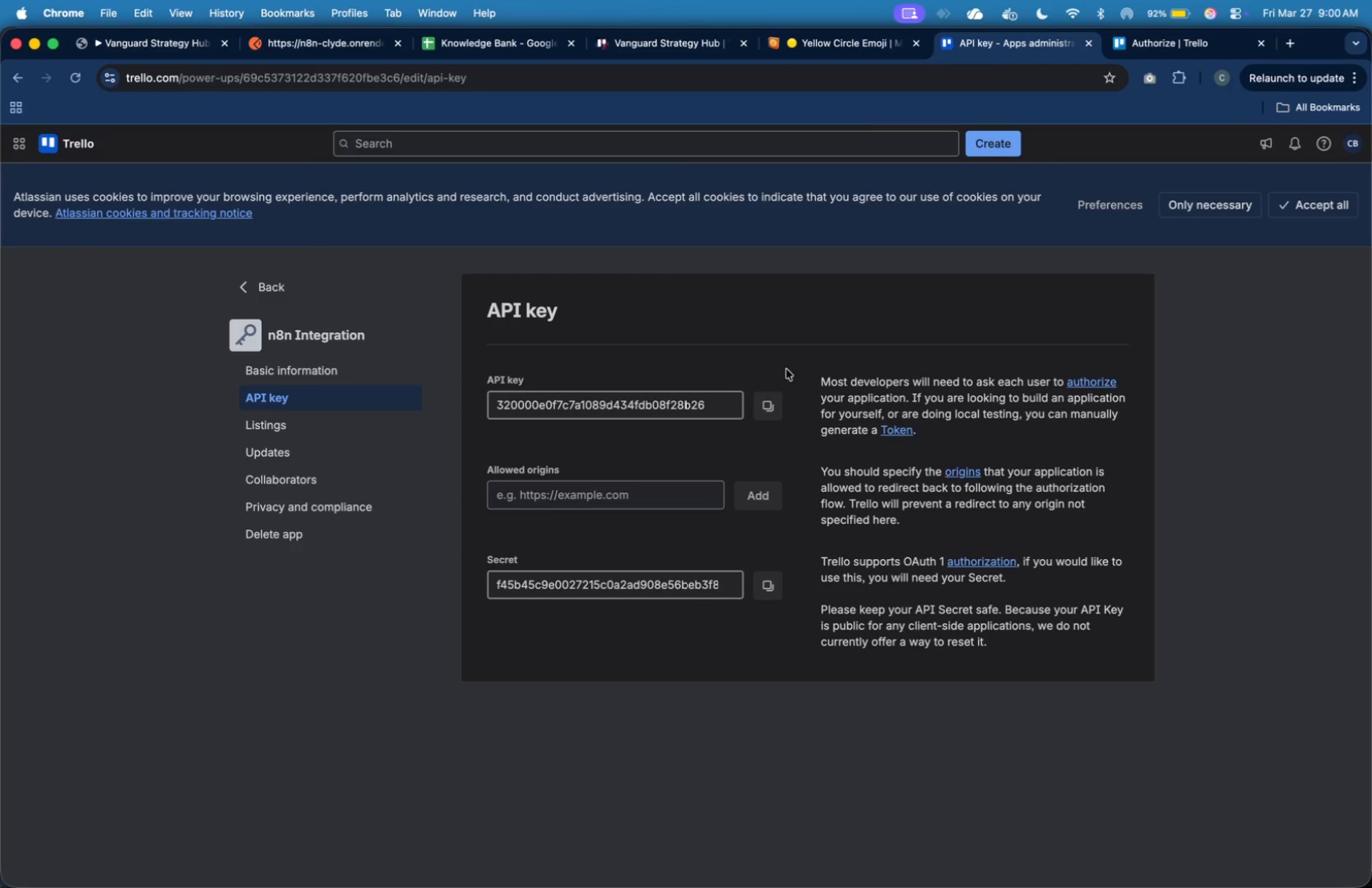 
left_click([767, 399])
 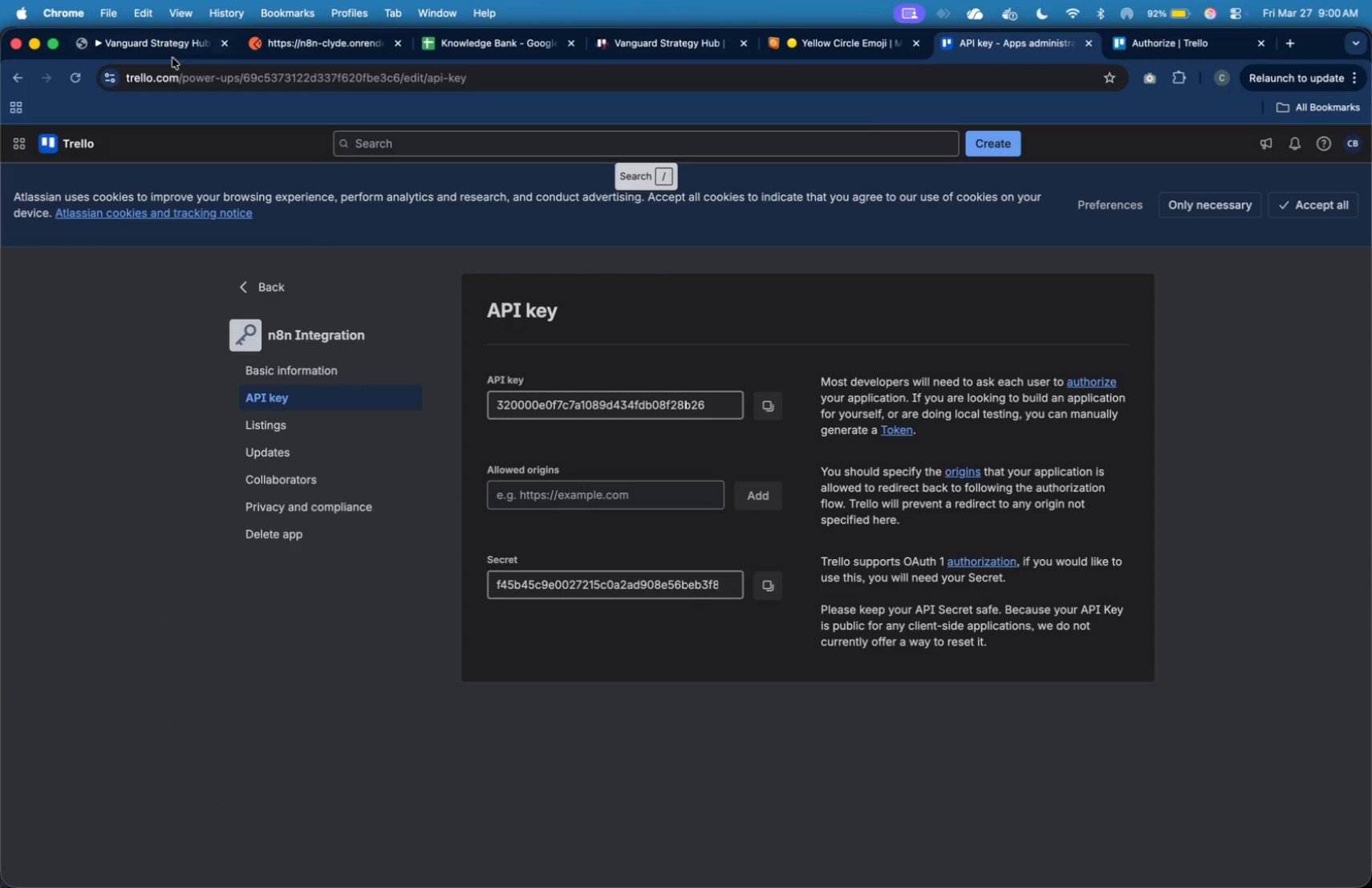 
left_click([155, 46])
 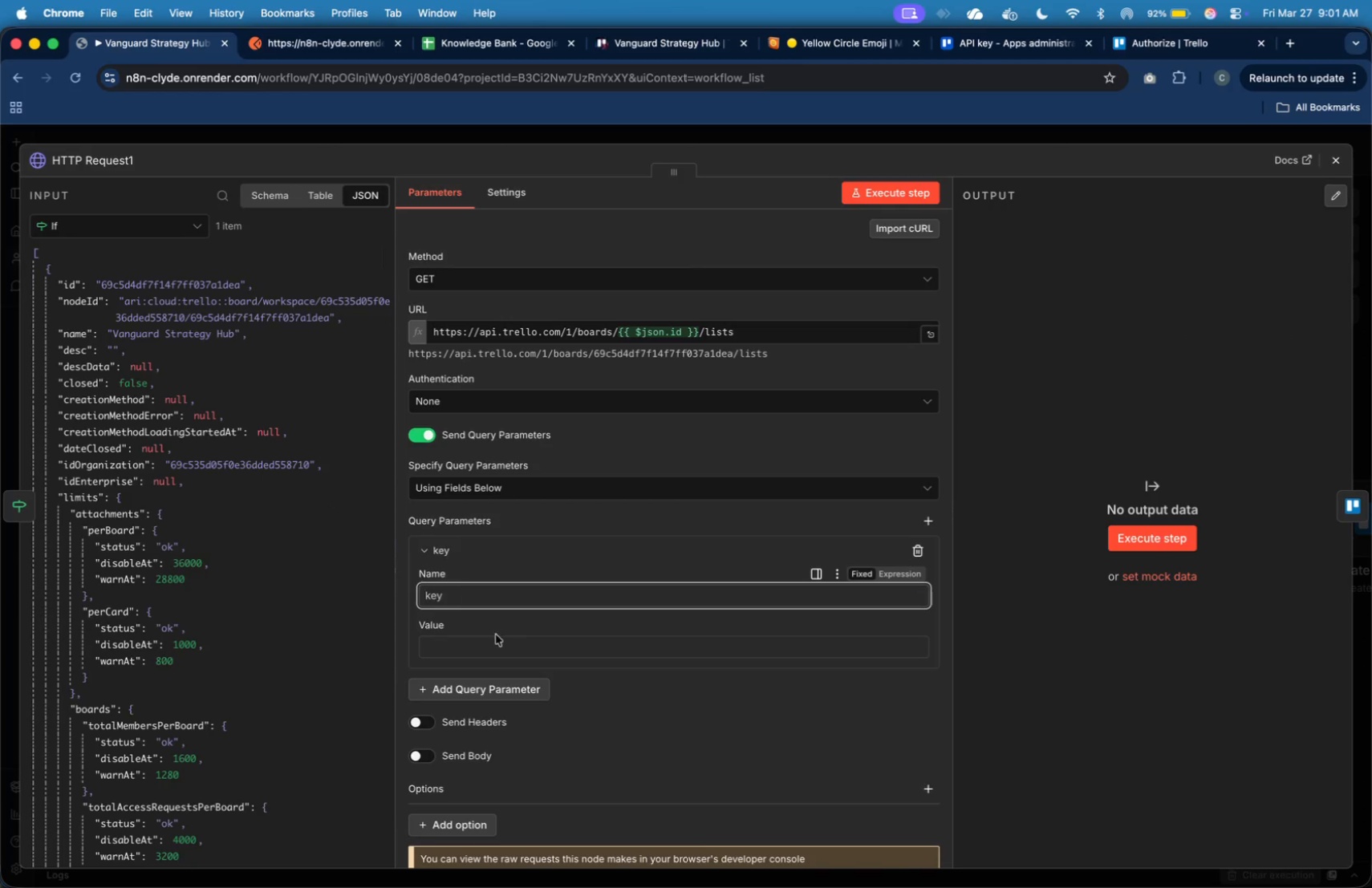 
left_click([510, 648])
 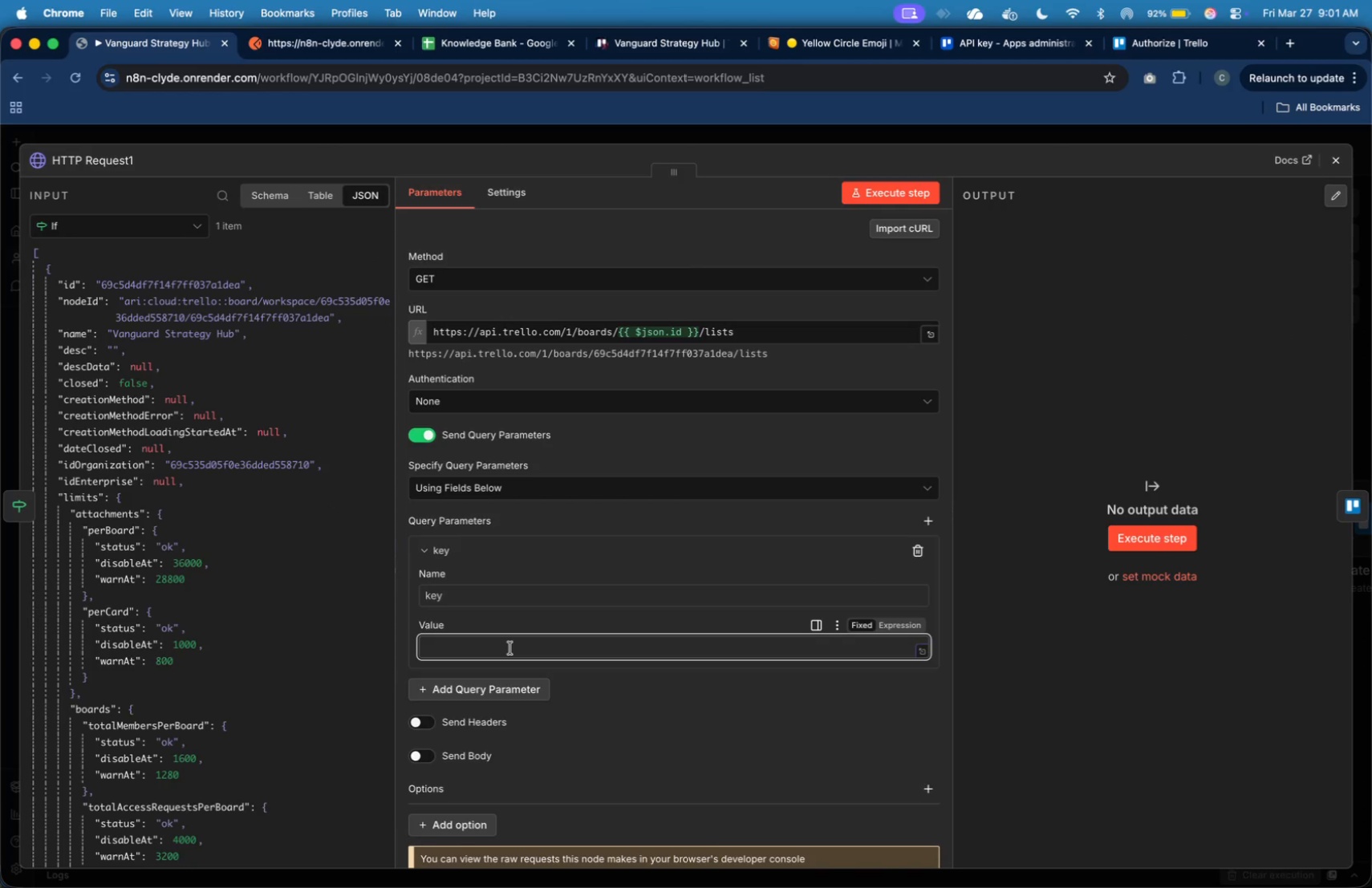 
key(Meta+V)
 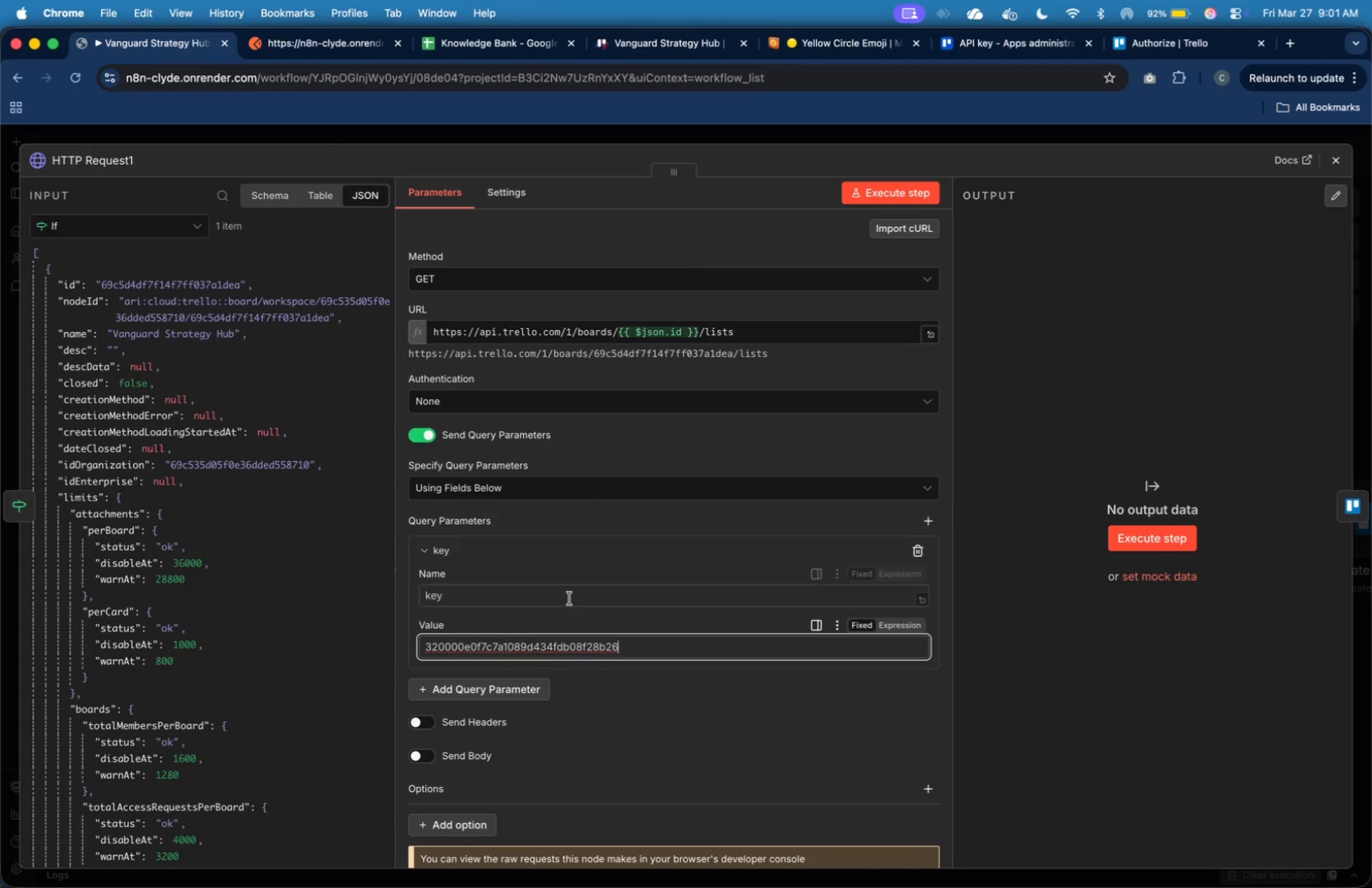 
scroll: coordinate [570, 597], scroll_direction: down, amount: 13.0
 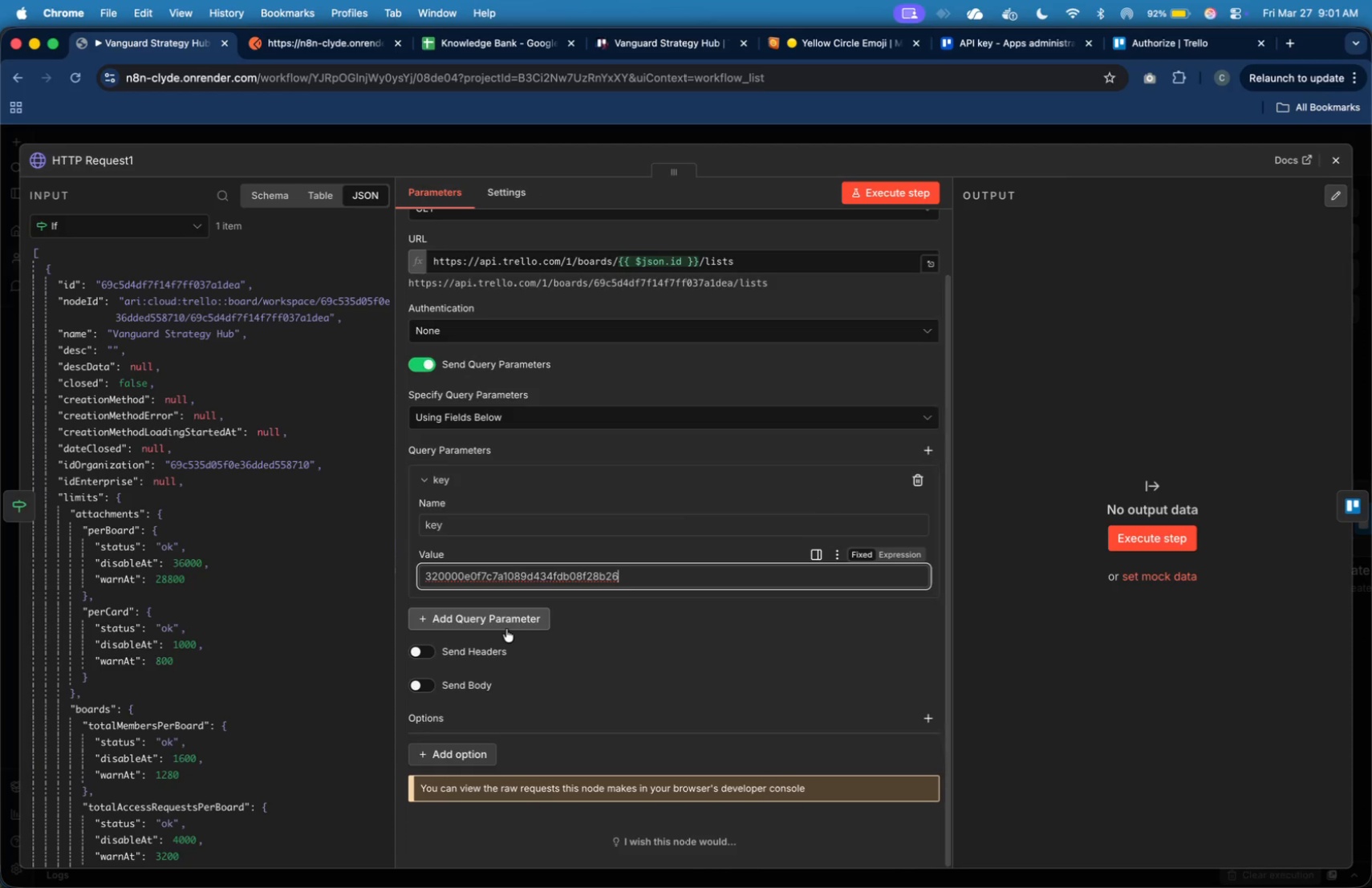 
left_click([506, 629])
 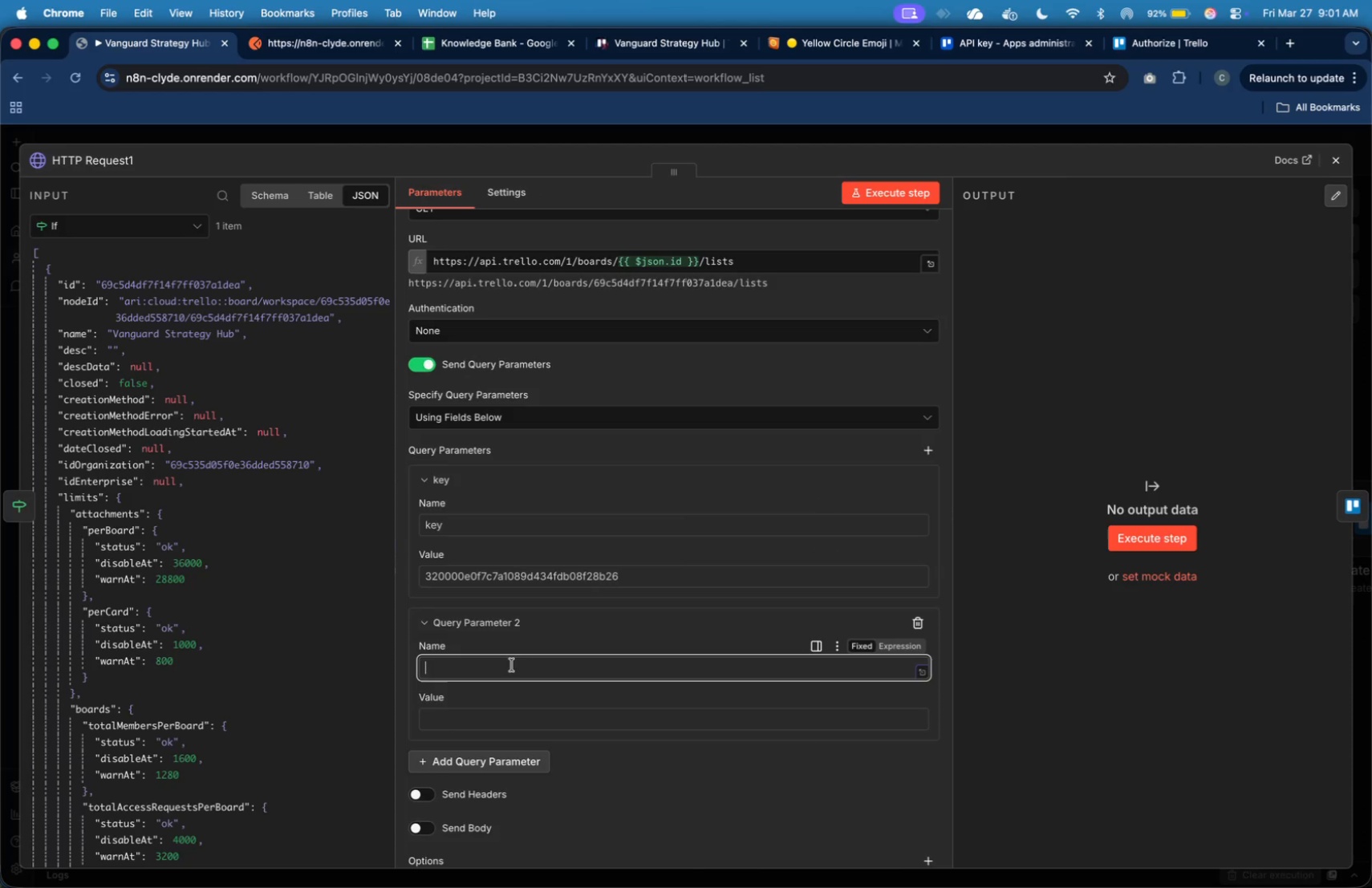 
type(token)
 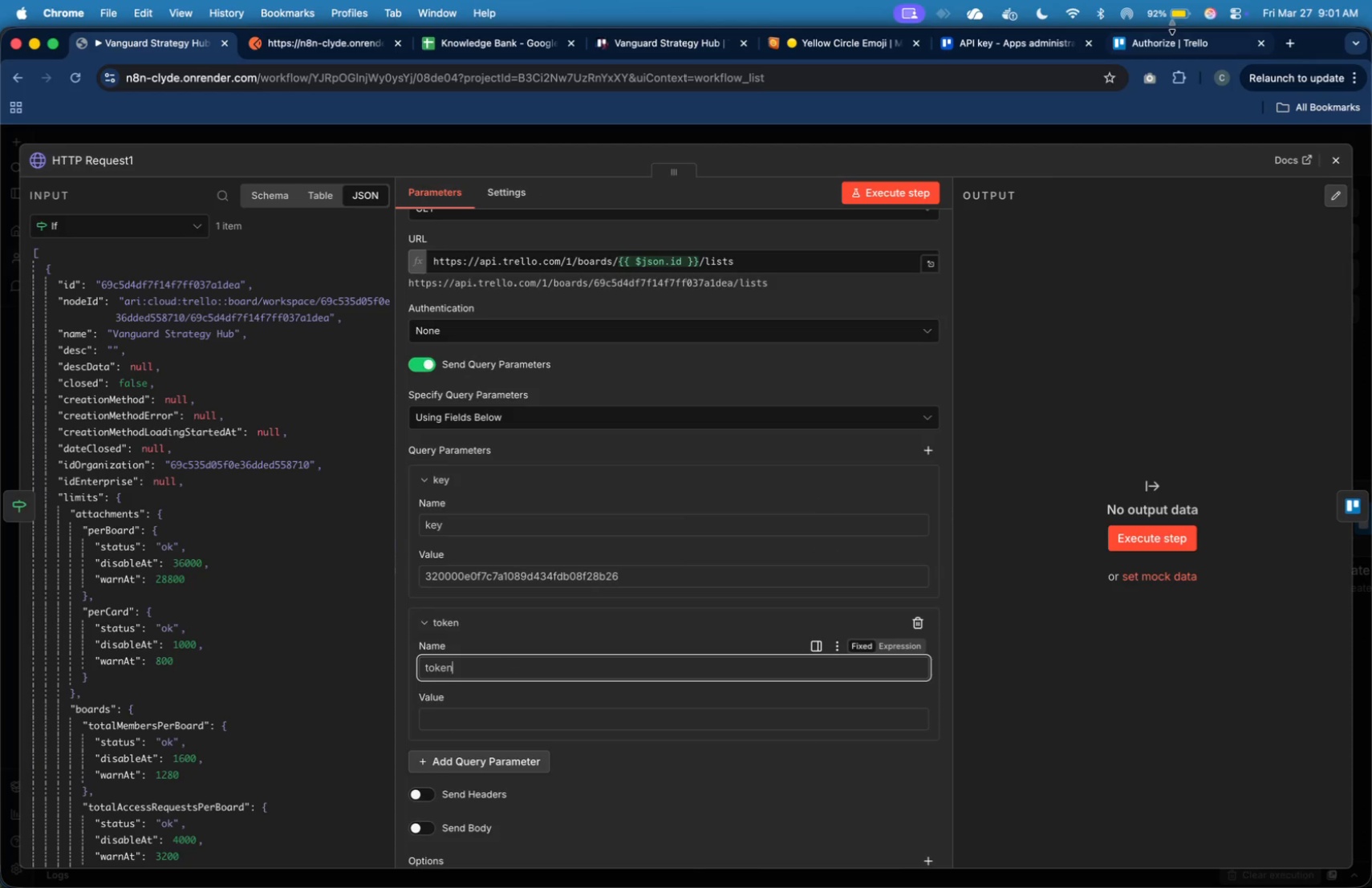 
left_click([1179, 39])
 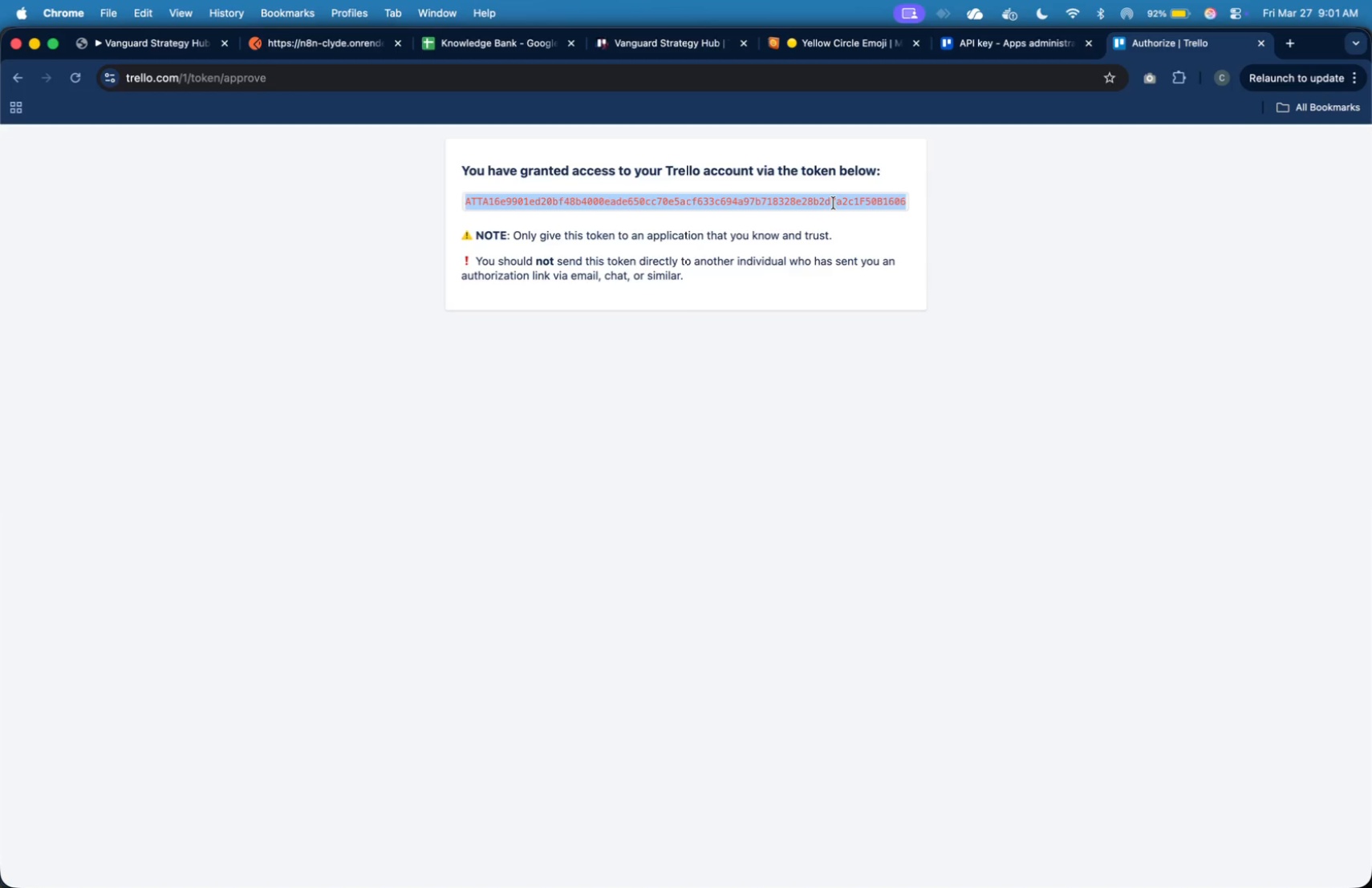 
double_click([834, 203])
 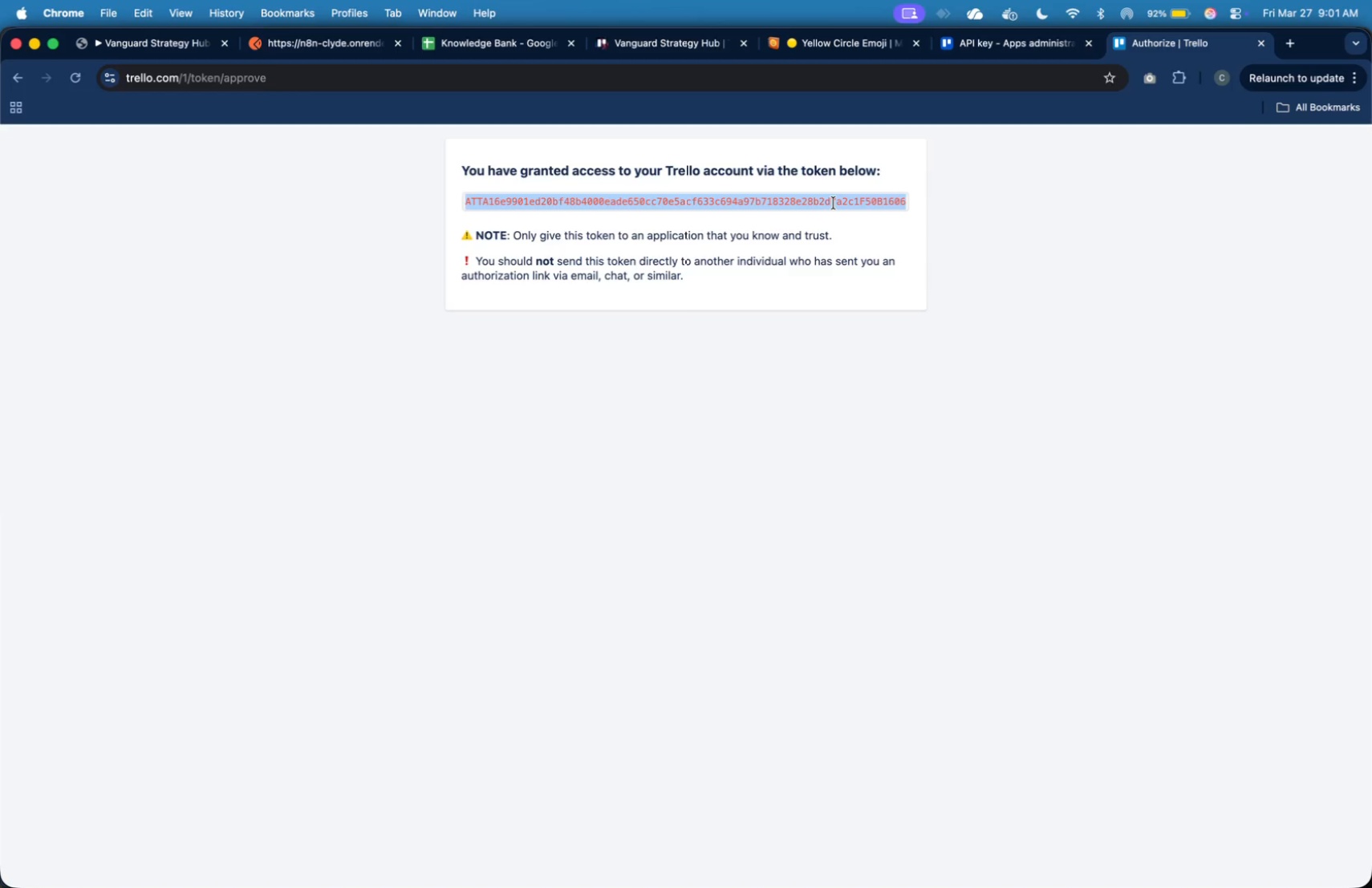 
key(Meta+C)
 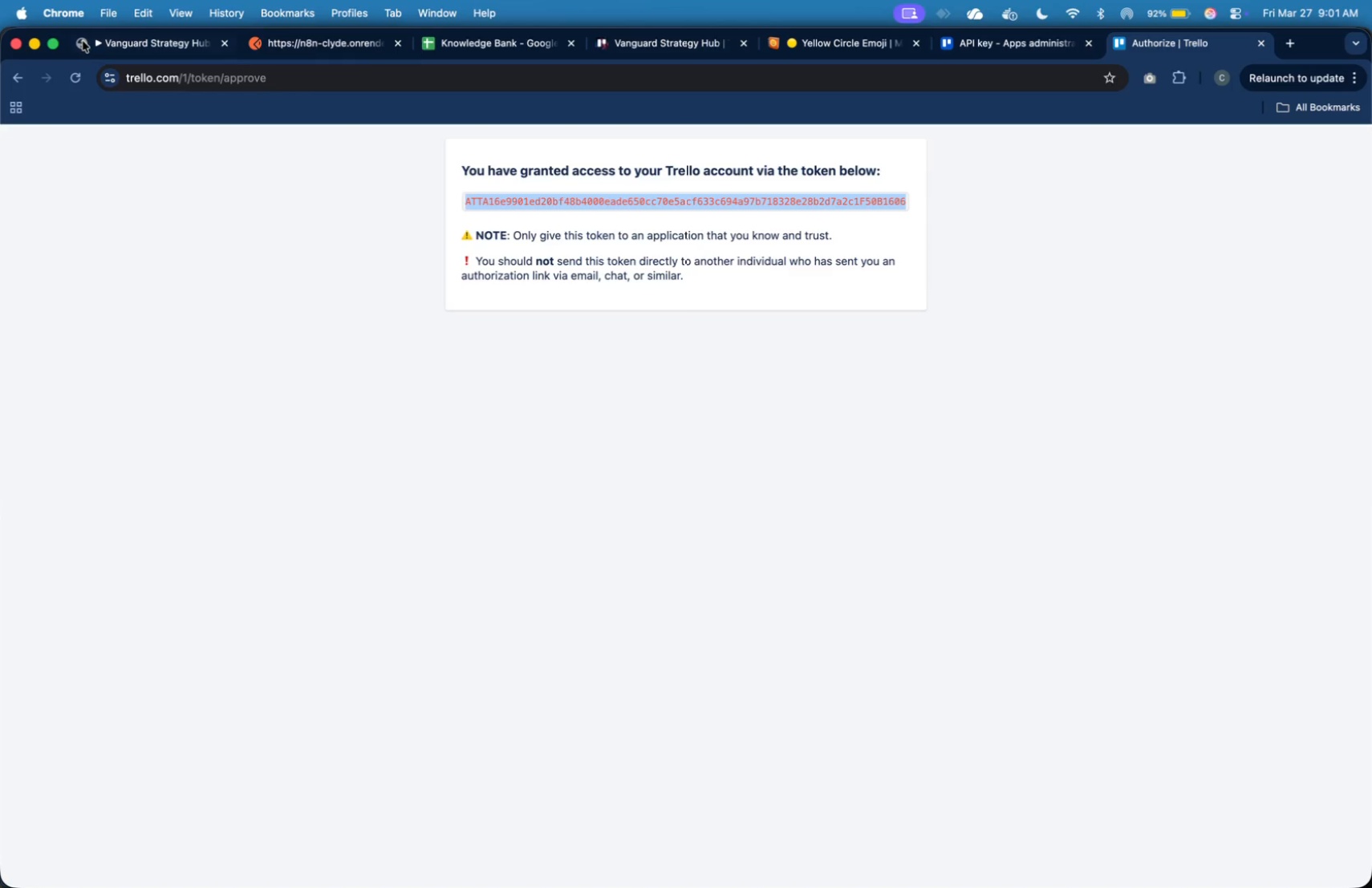 
left_click([102, 43])
 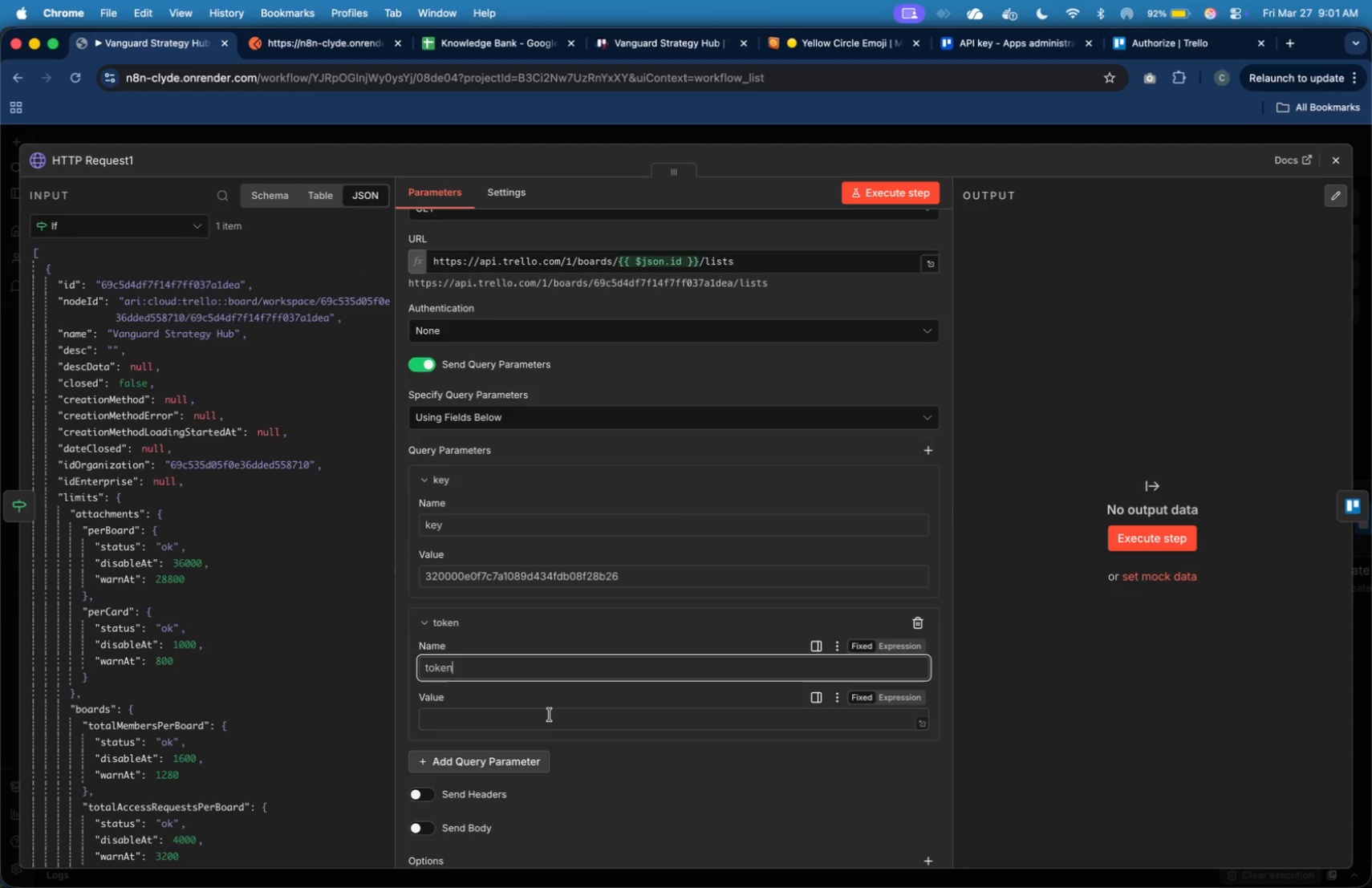 
left_click([553, 720])
 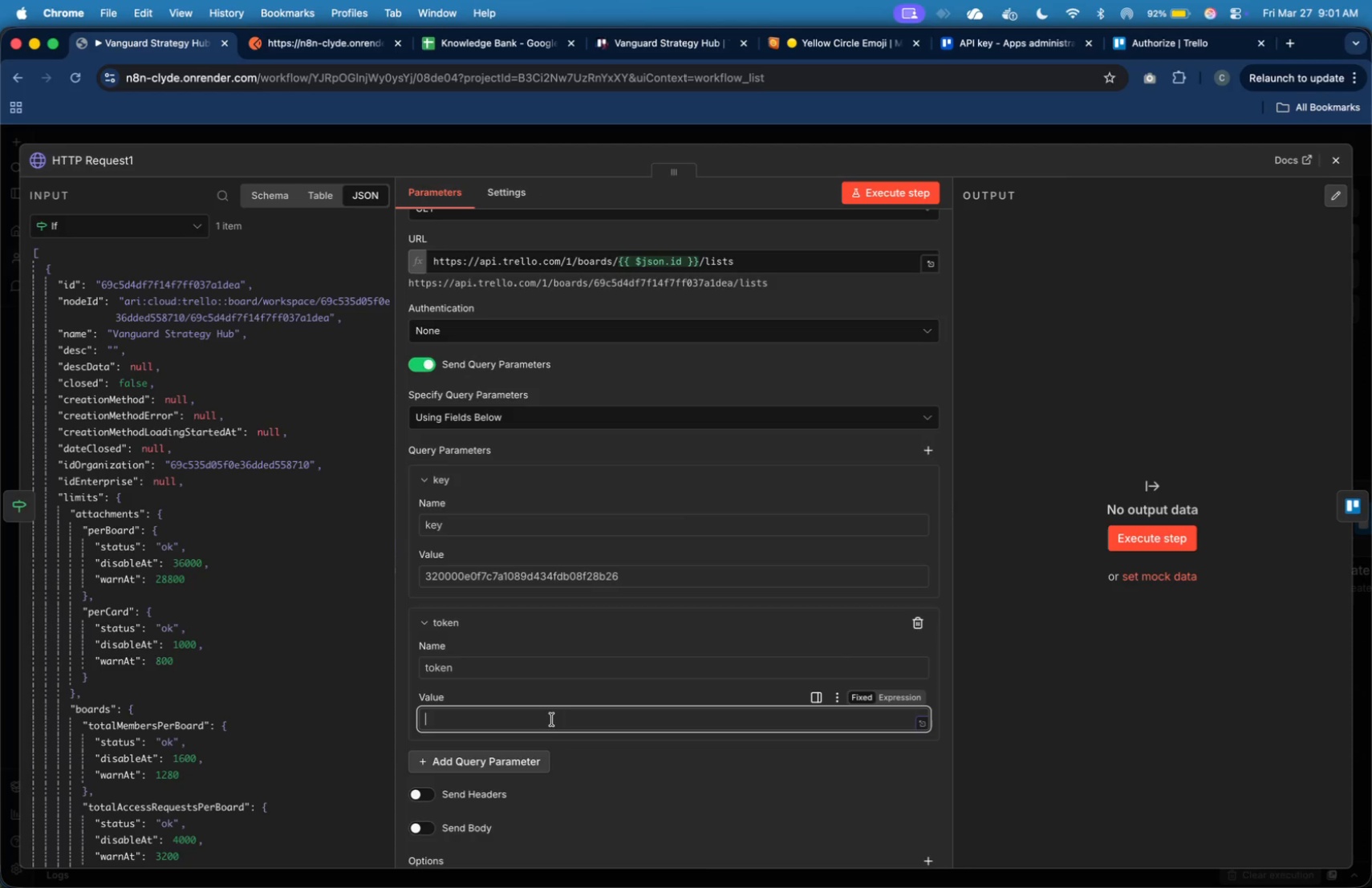 
key(Meta+V)
 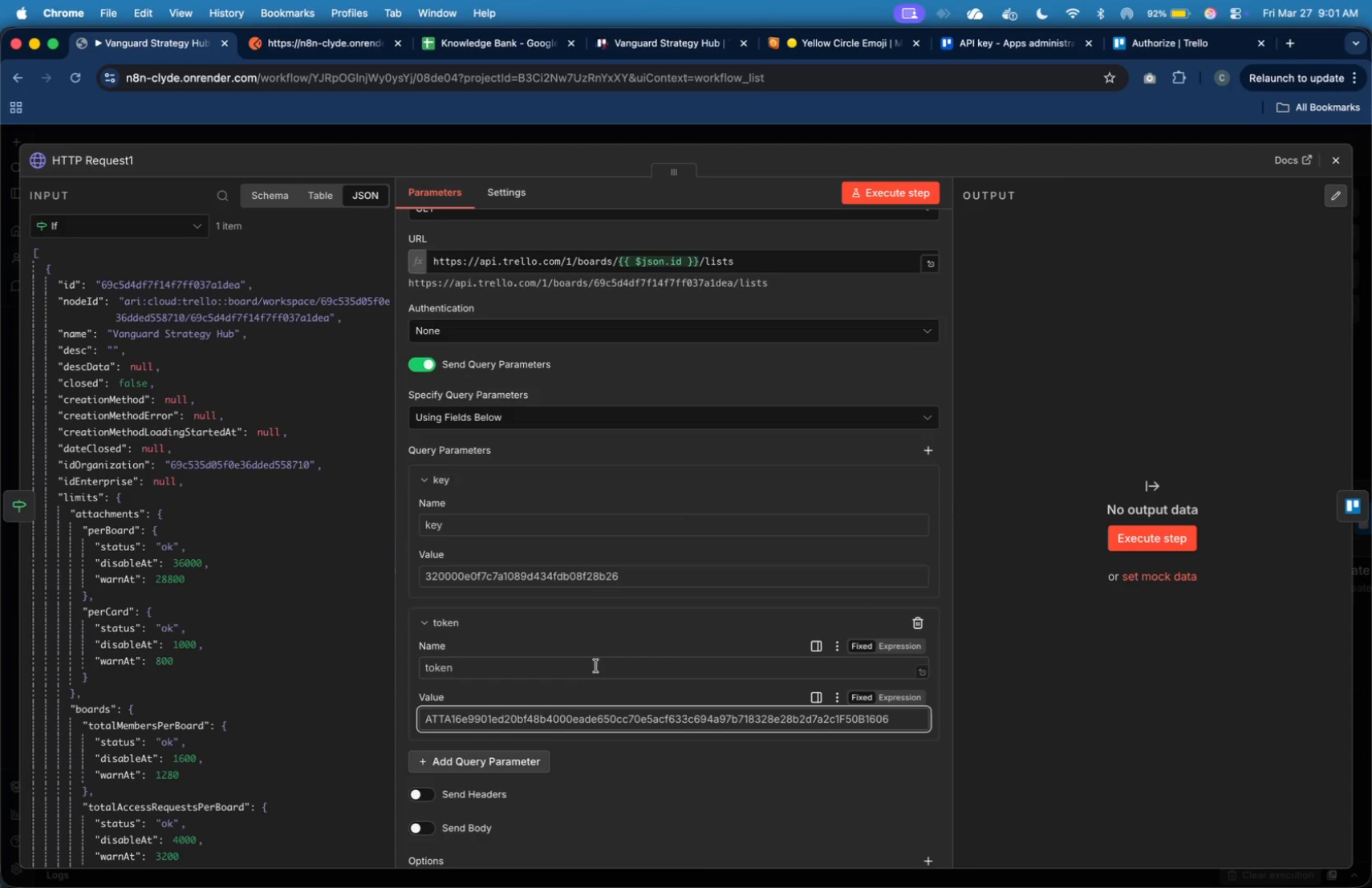 
right_click([598, 663])
 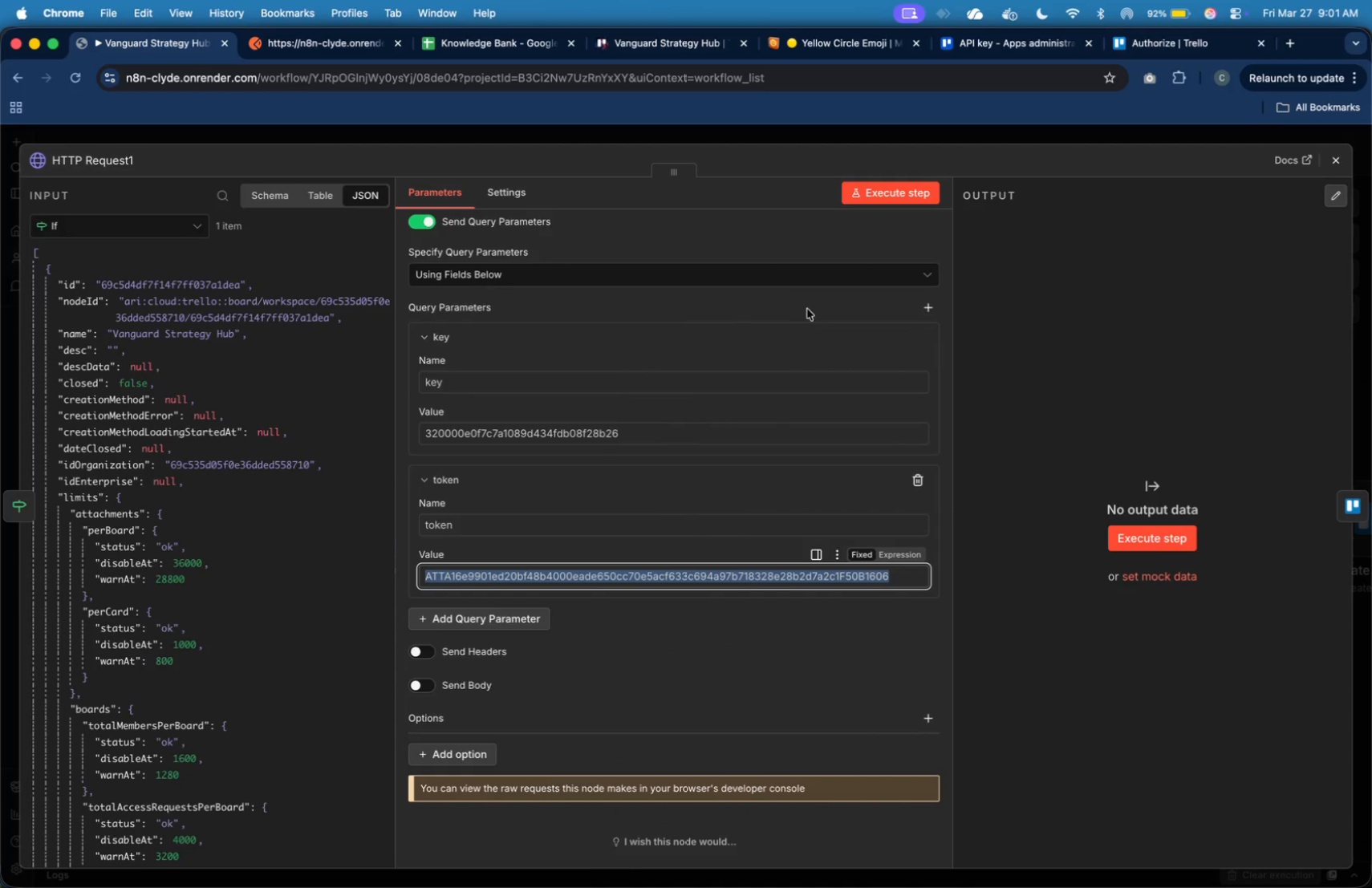 
scroll: coordinate [598, 663], scroll_direction: down, amount: 19.0
 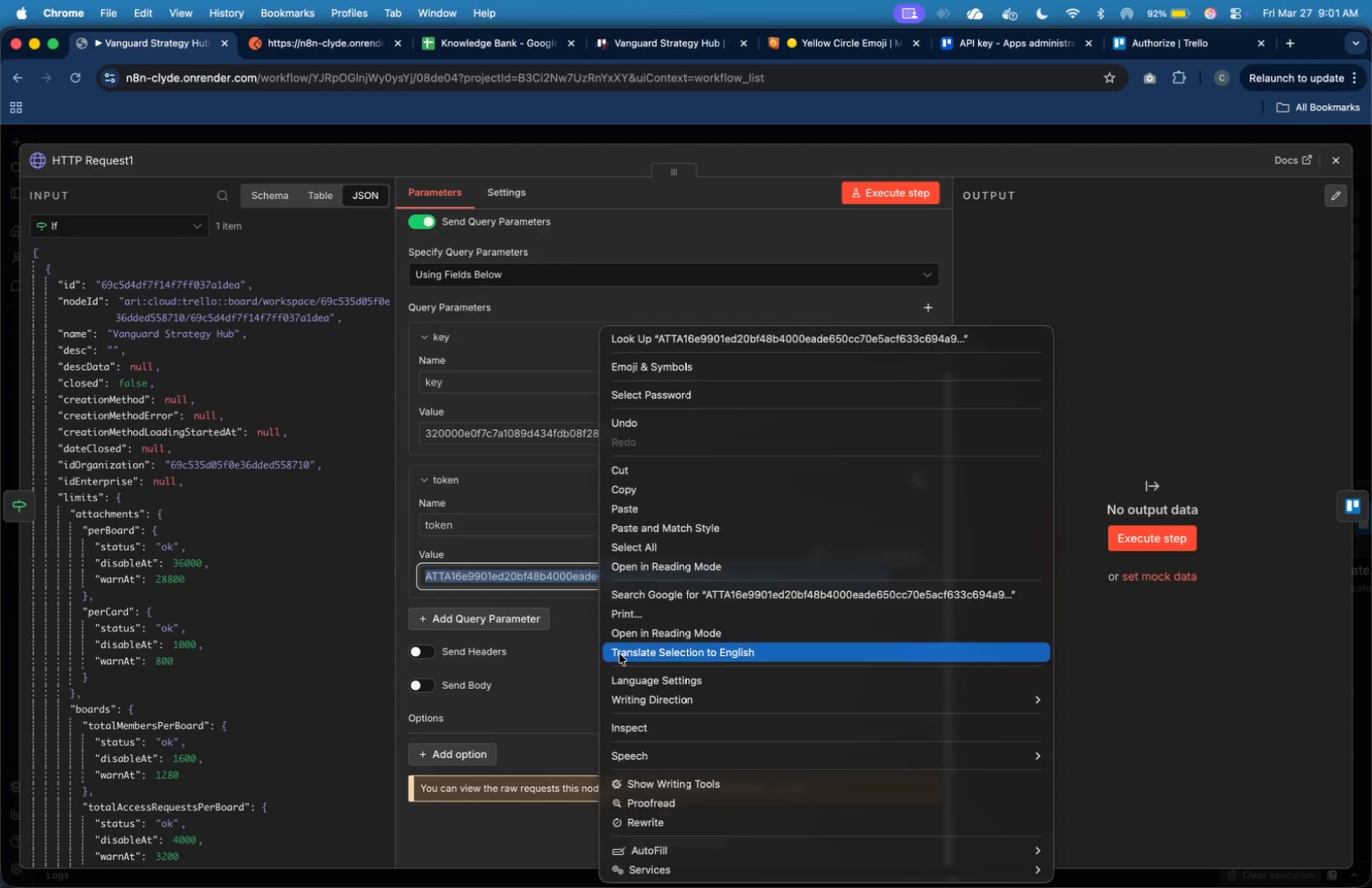 
left_click([880, 194])
 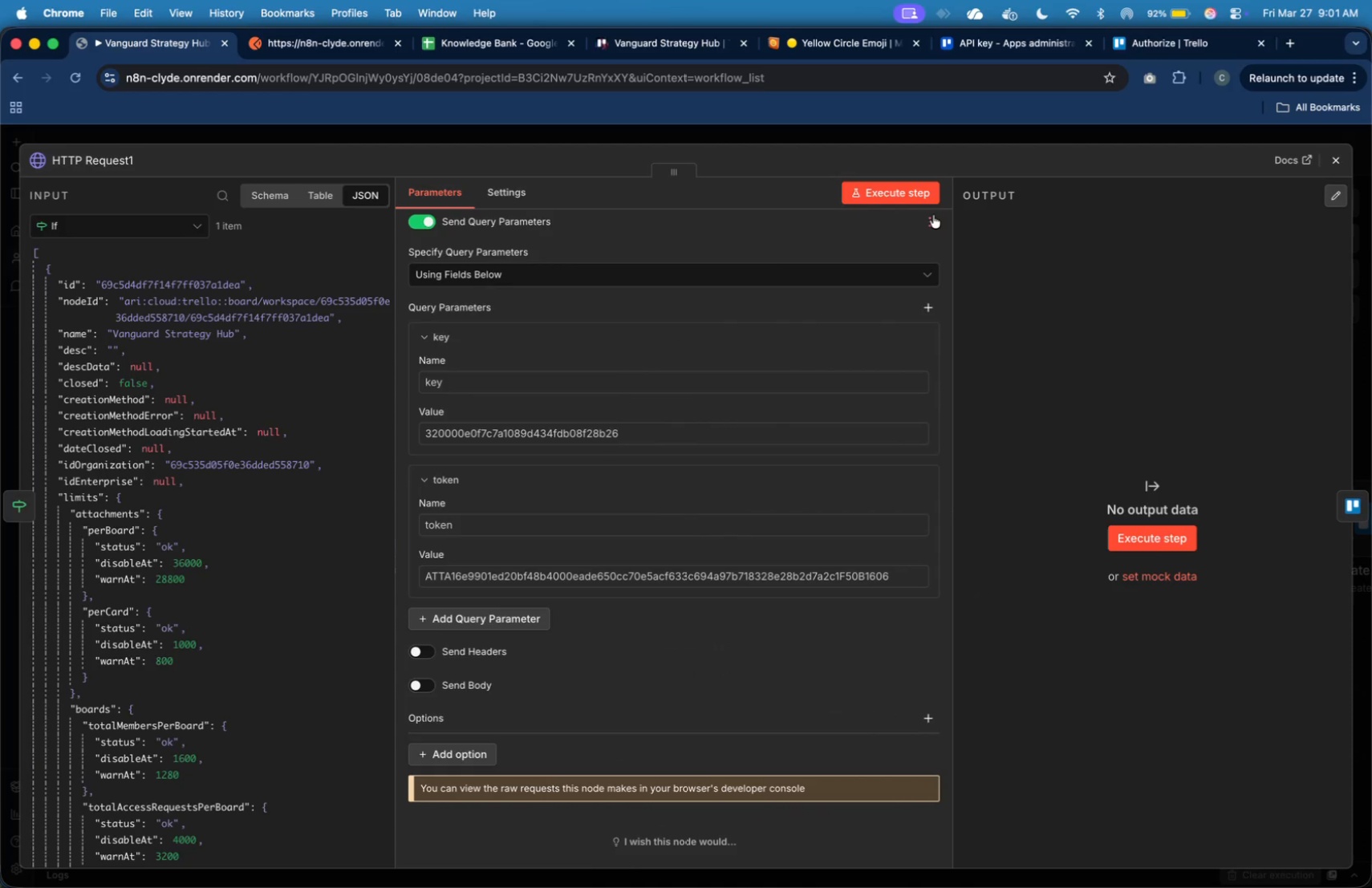 
key(Meta+Tab)